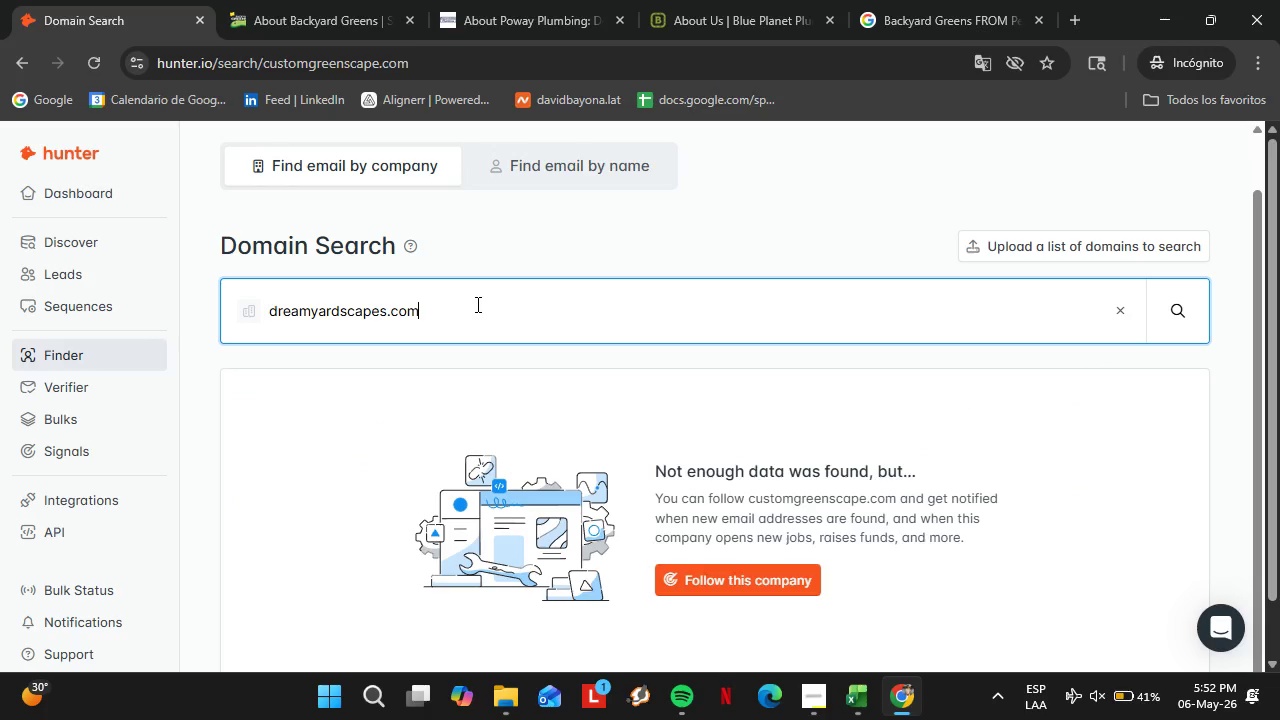 
key(Enter)
 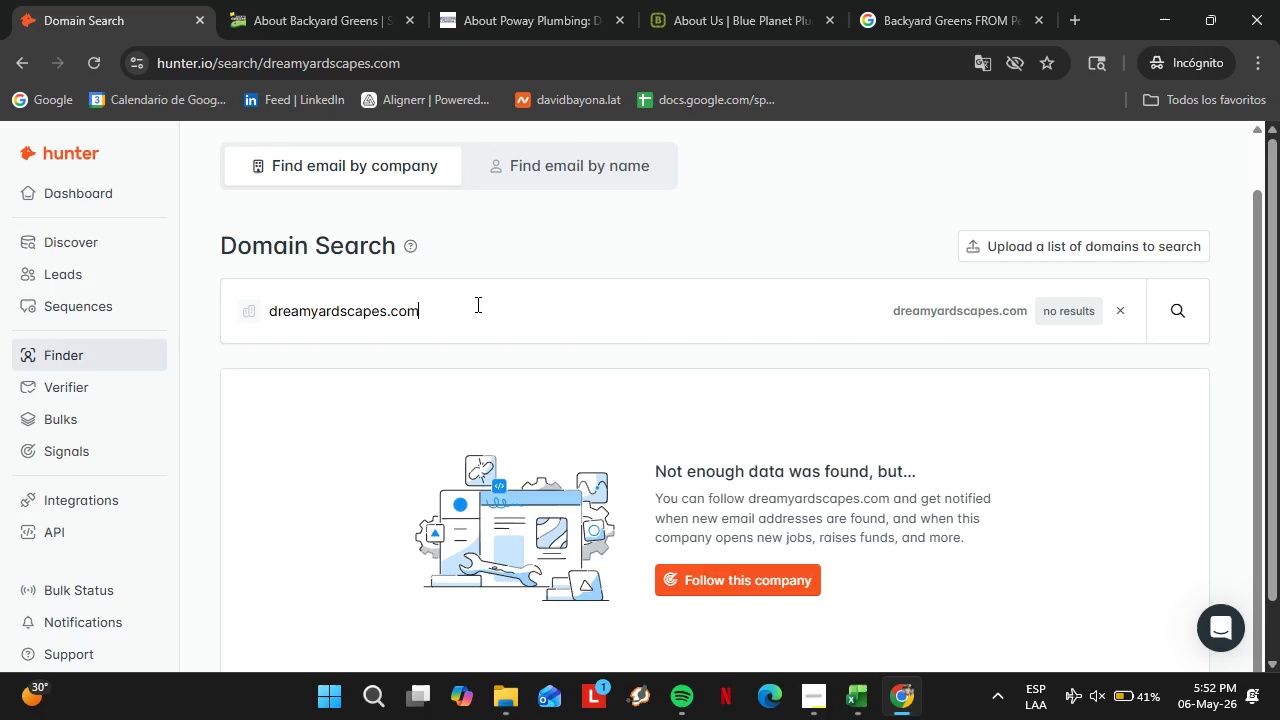 
double_click([476, 304])
 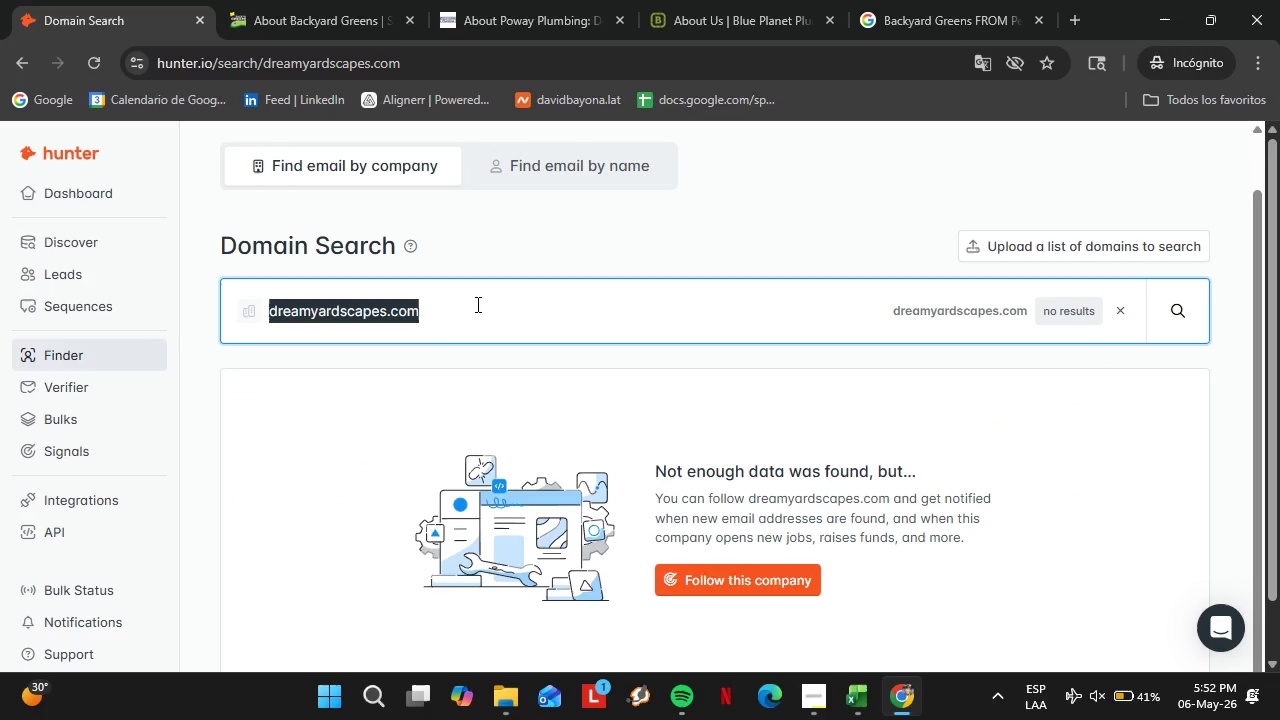 
triple_click([476, 304])
 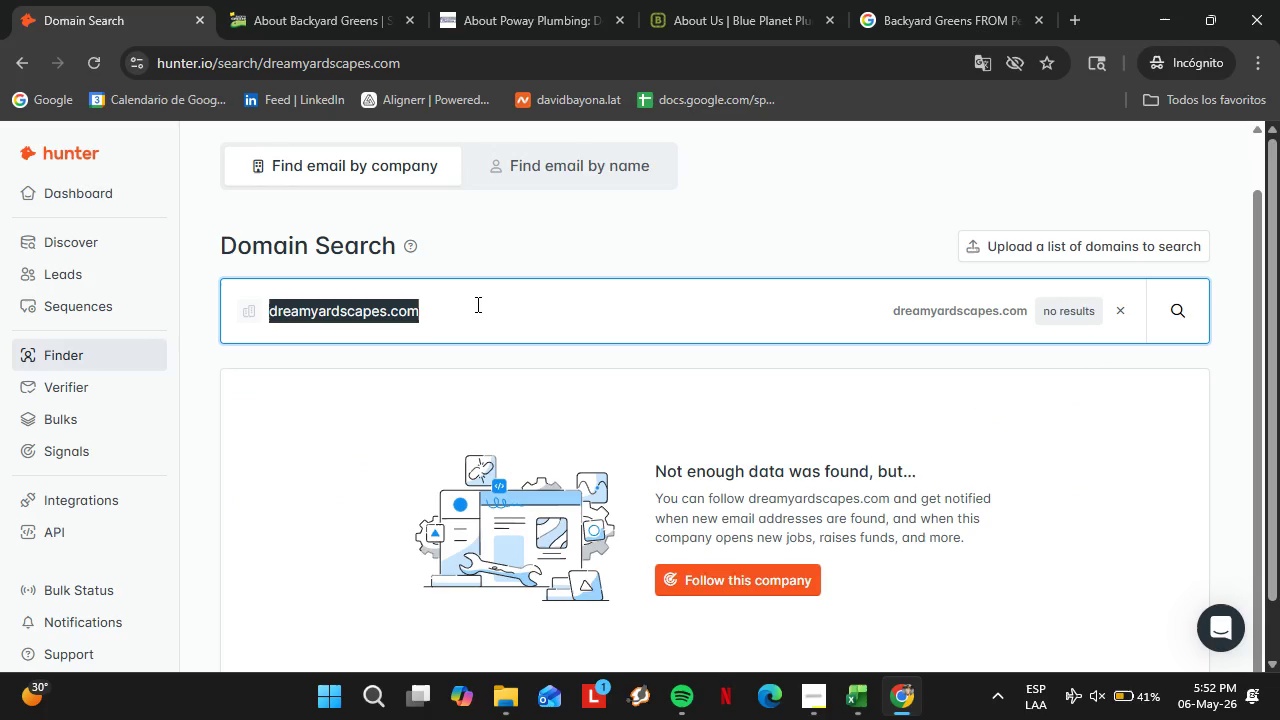 
wait(7.45)
 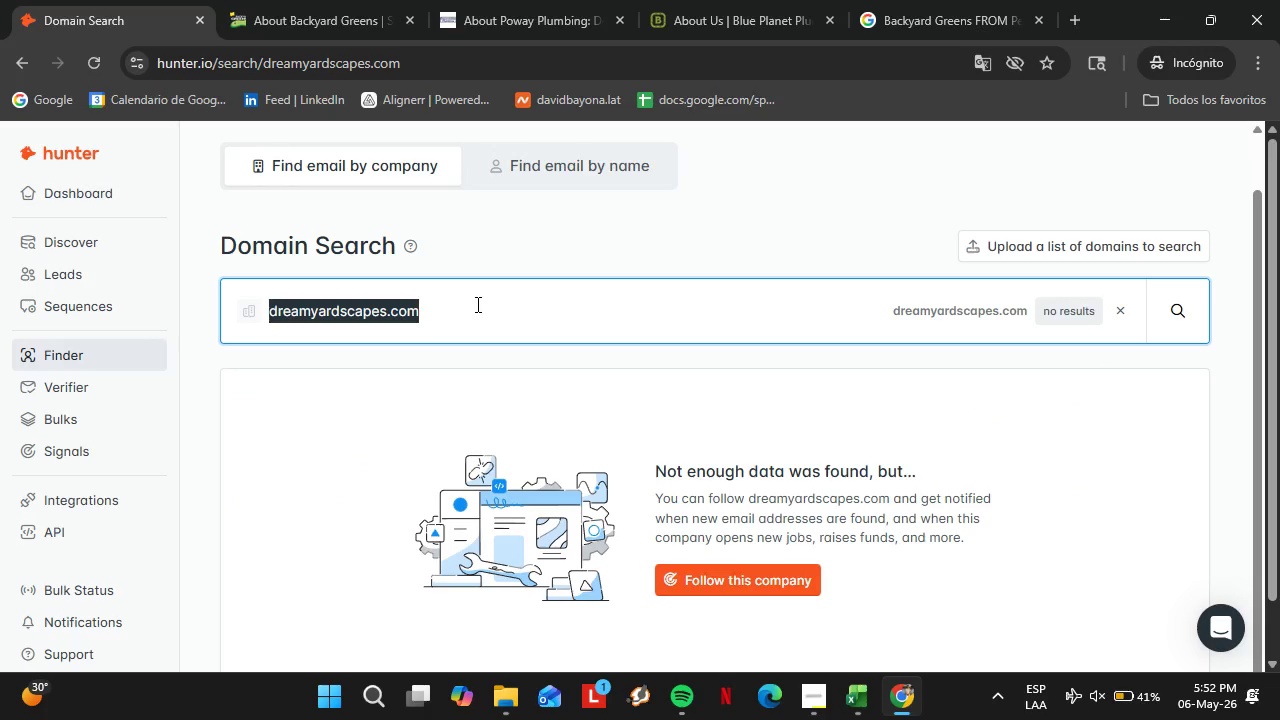 
type(earthfriendlylawn.com)
 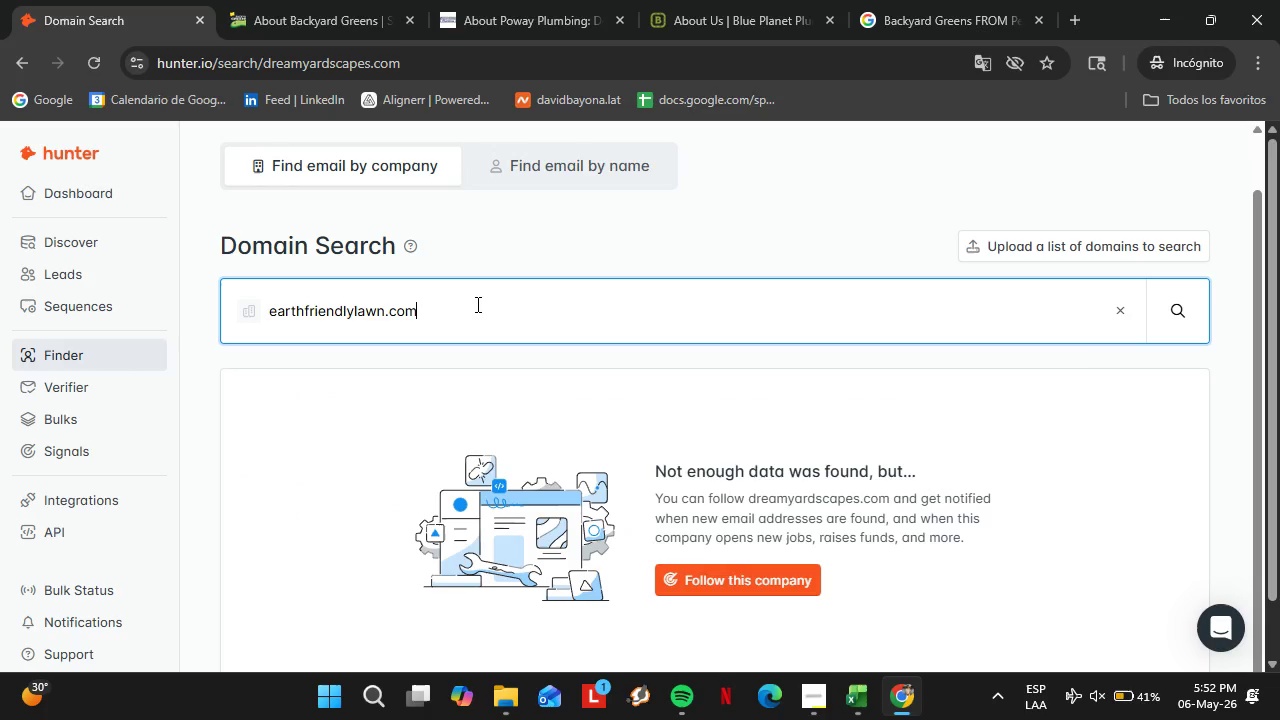 
key(Enter)
 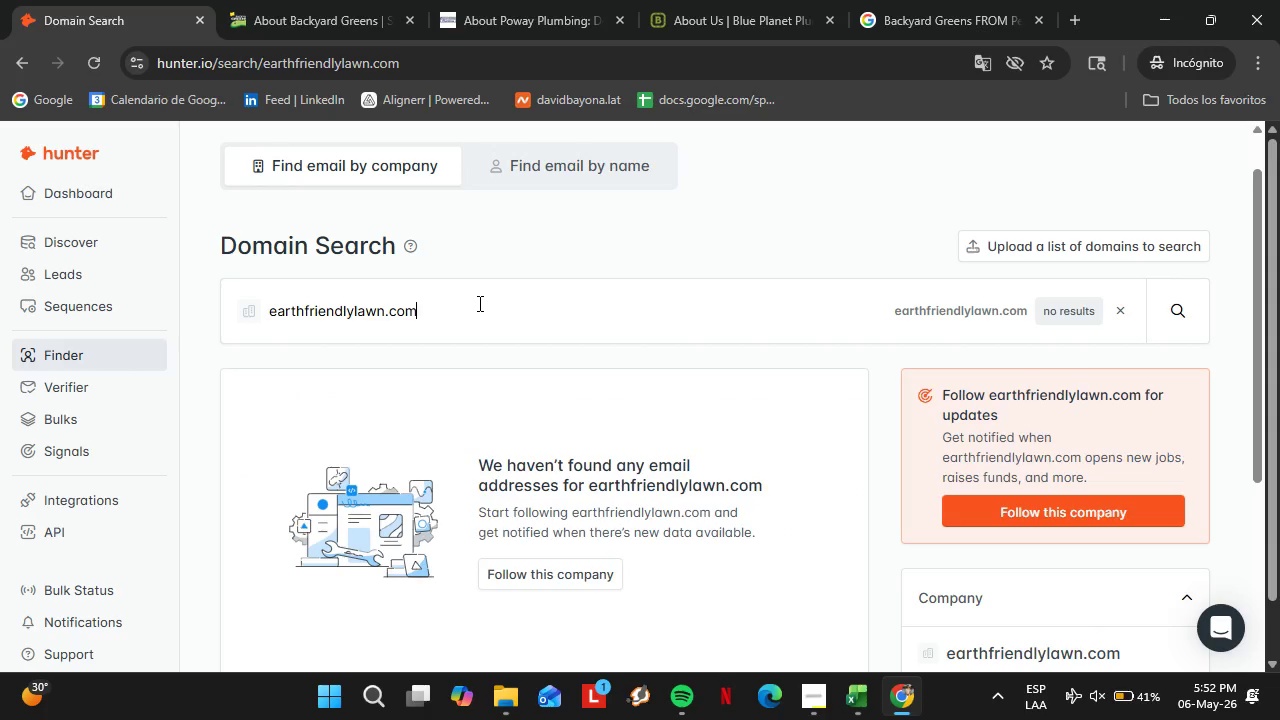 
double_click([478, 303])
 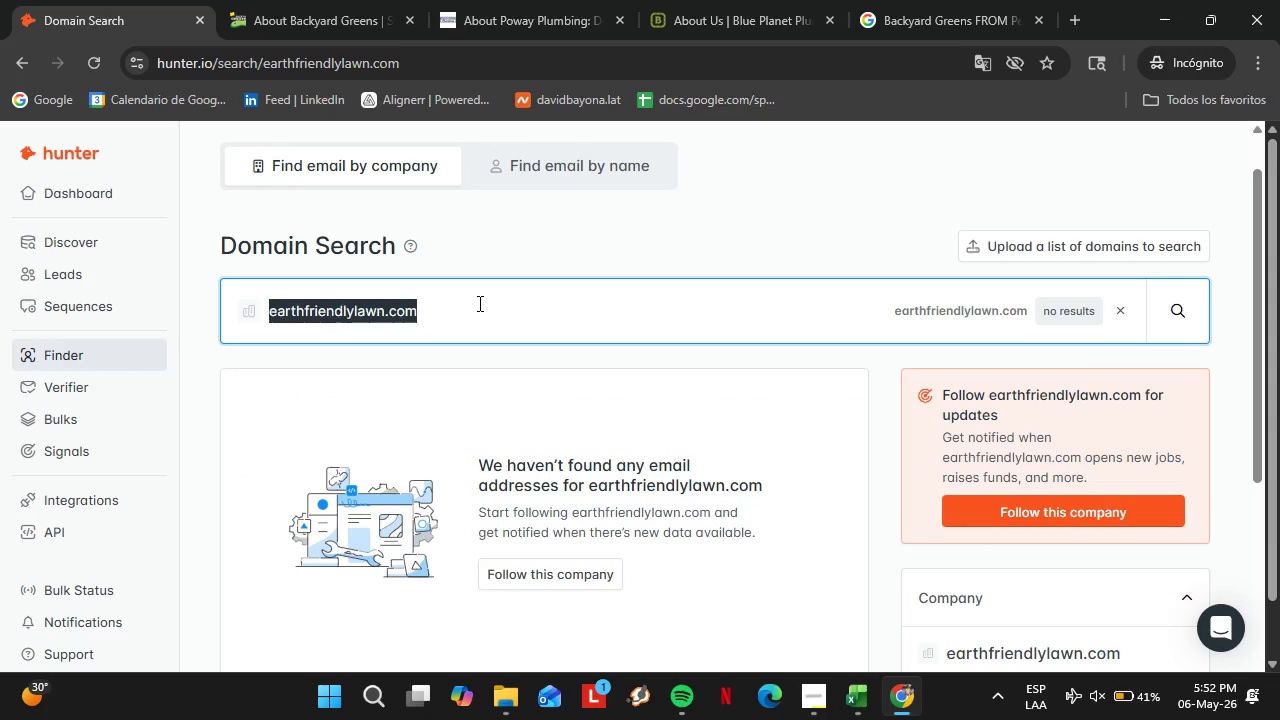 
triple_click([478, 303])
 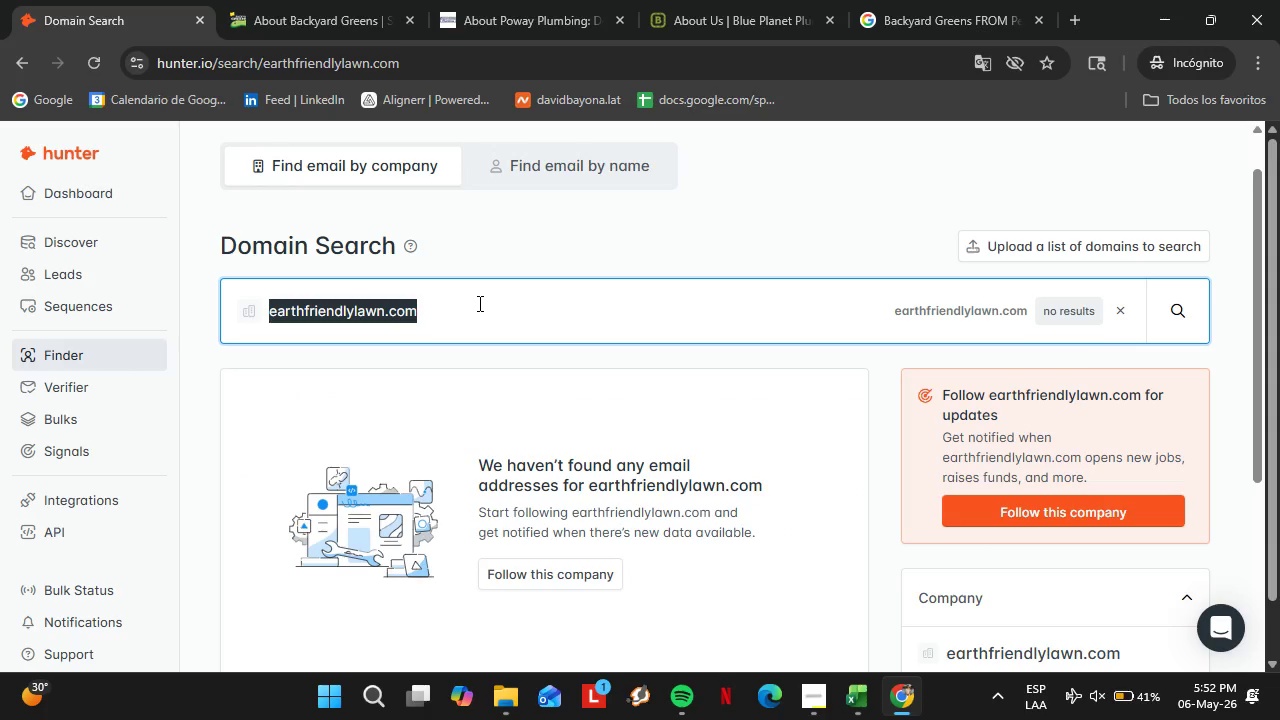 
type(ecogrounds.com)
 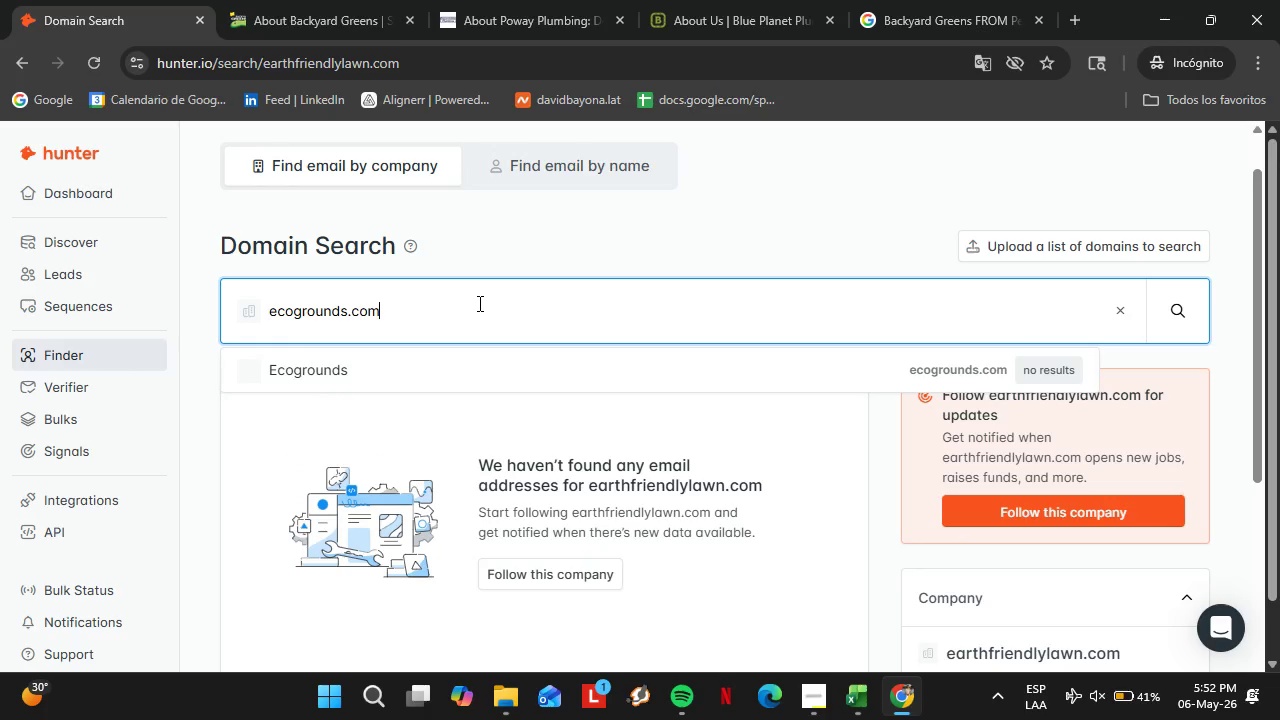 
key(Enter)
 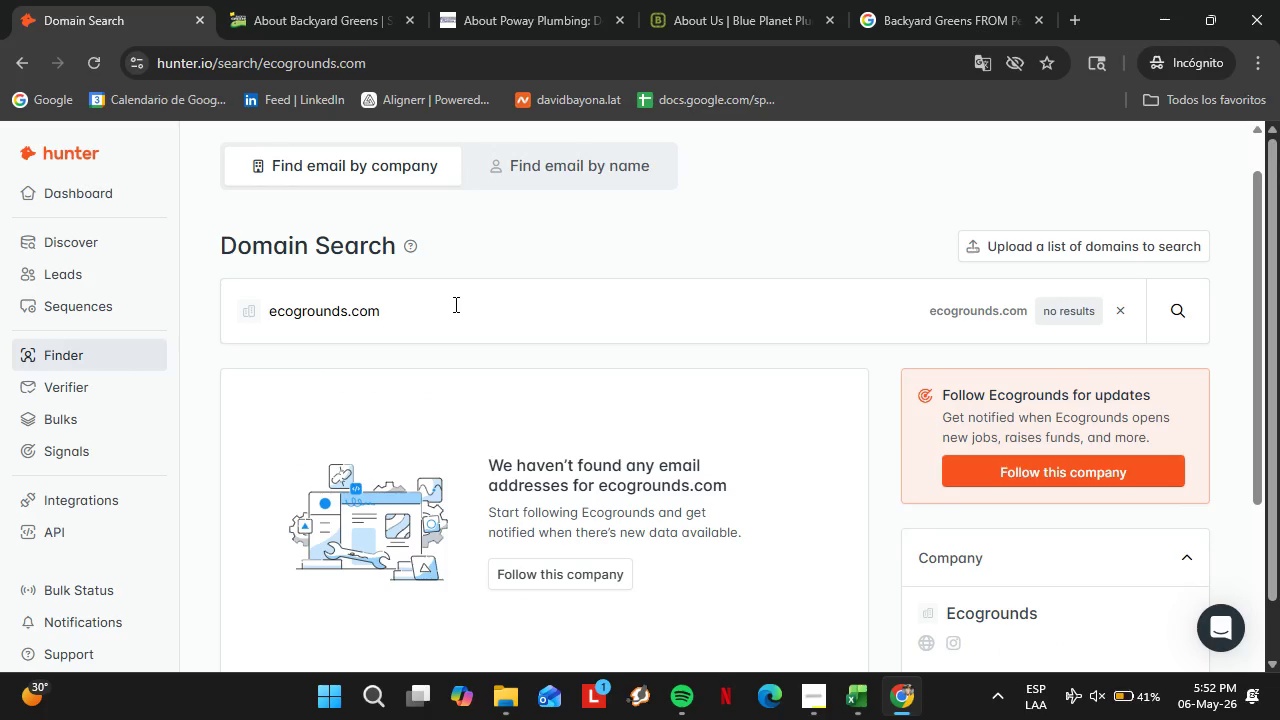 
double_click([454, 304])
 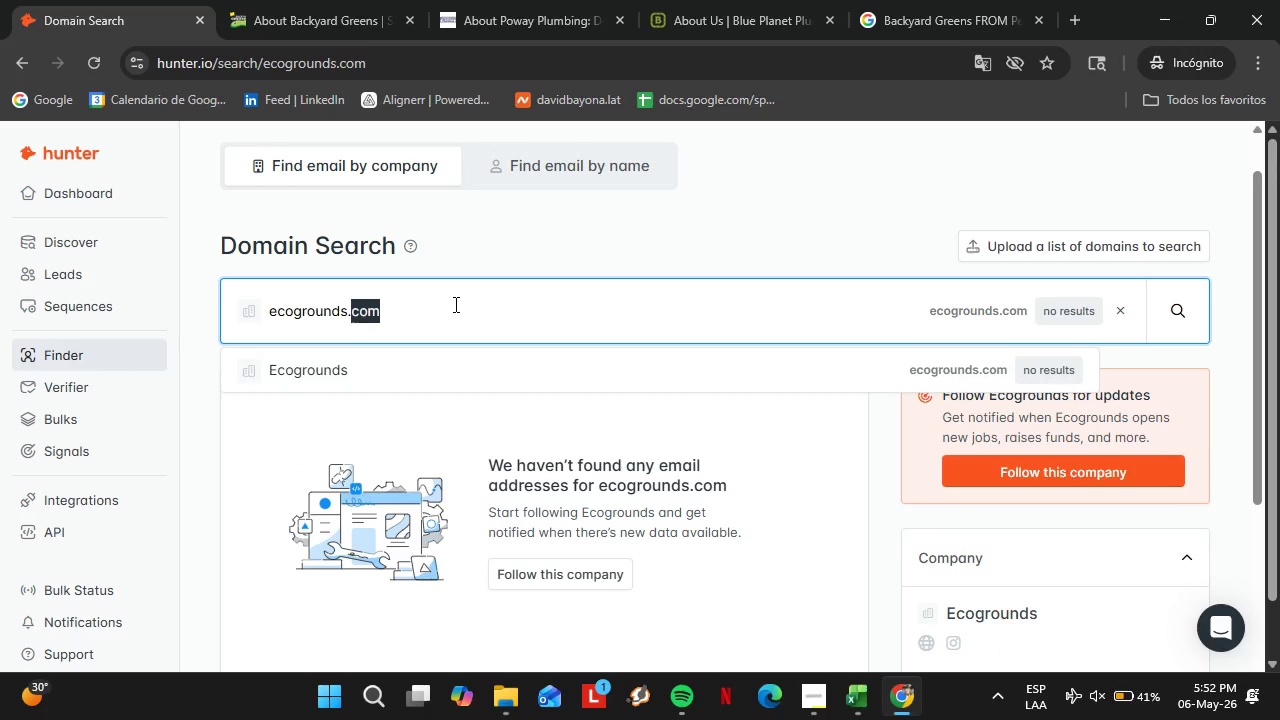 
triple_click([454, 304])
 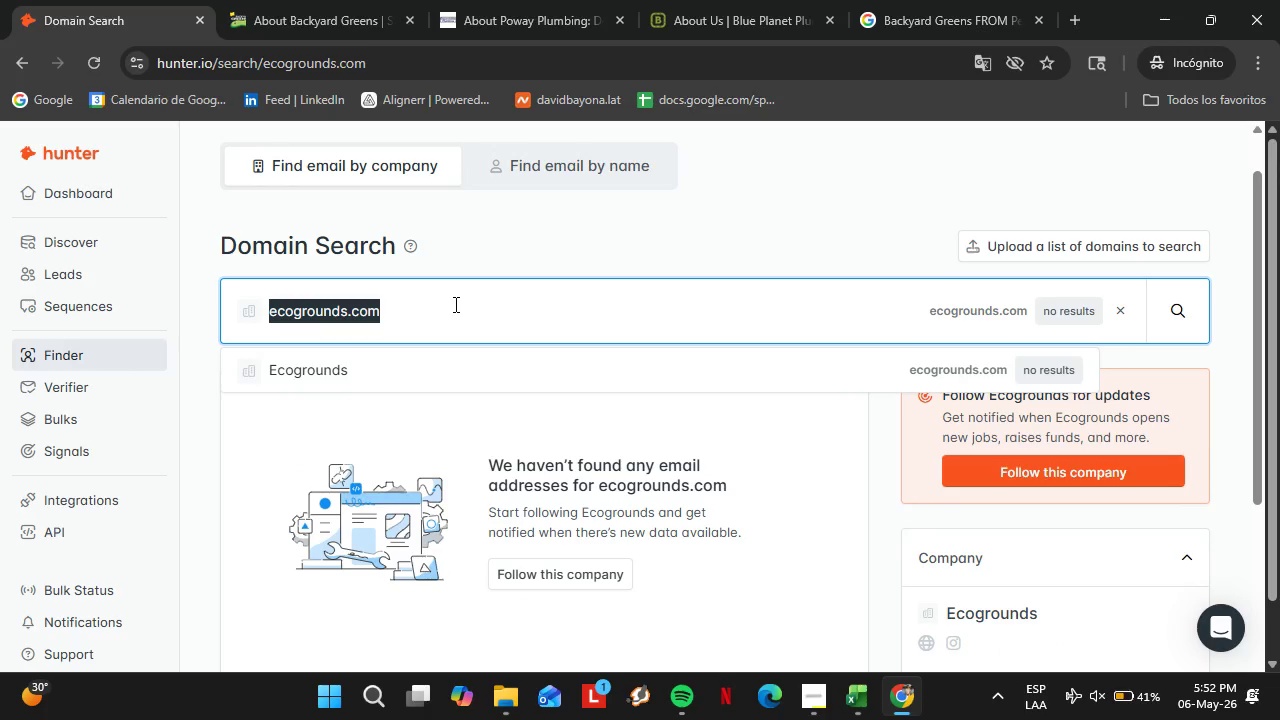 
type(evergreenyardcare.com)
 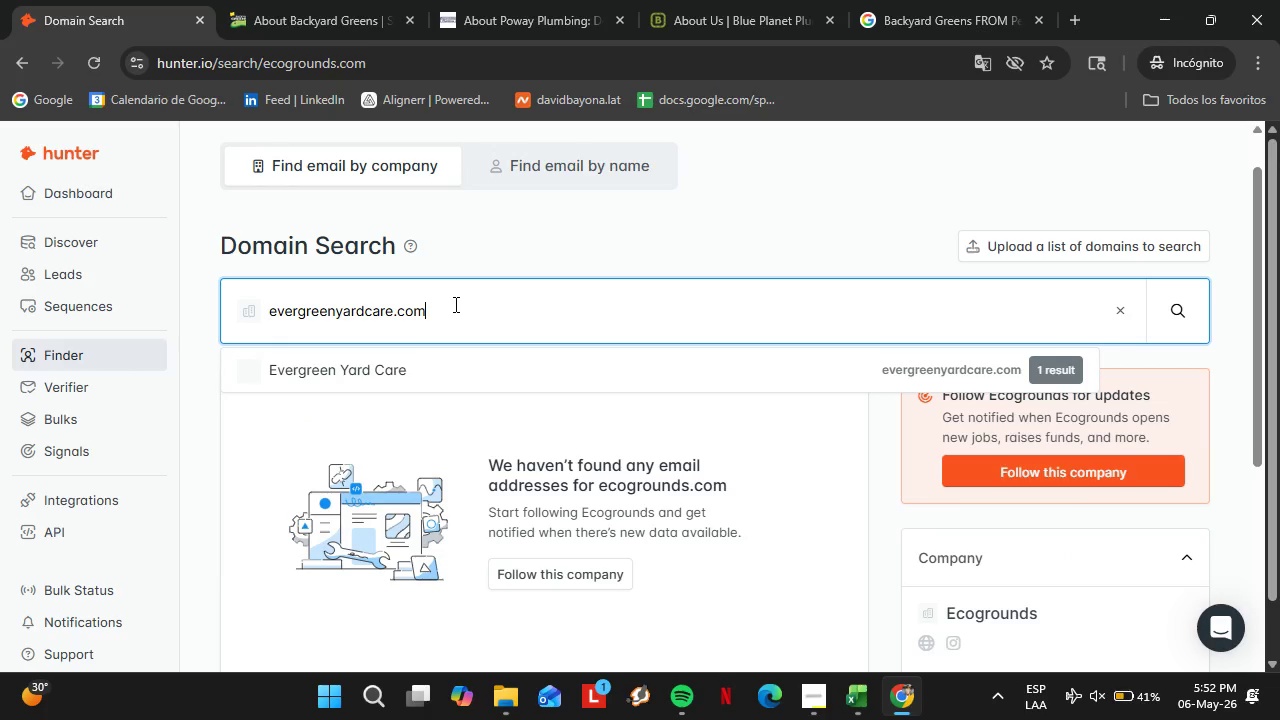 
key(Enter)
 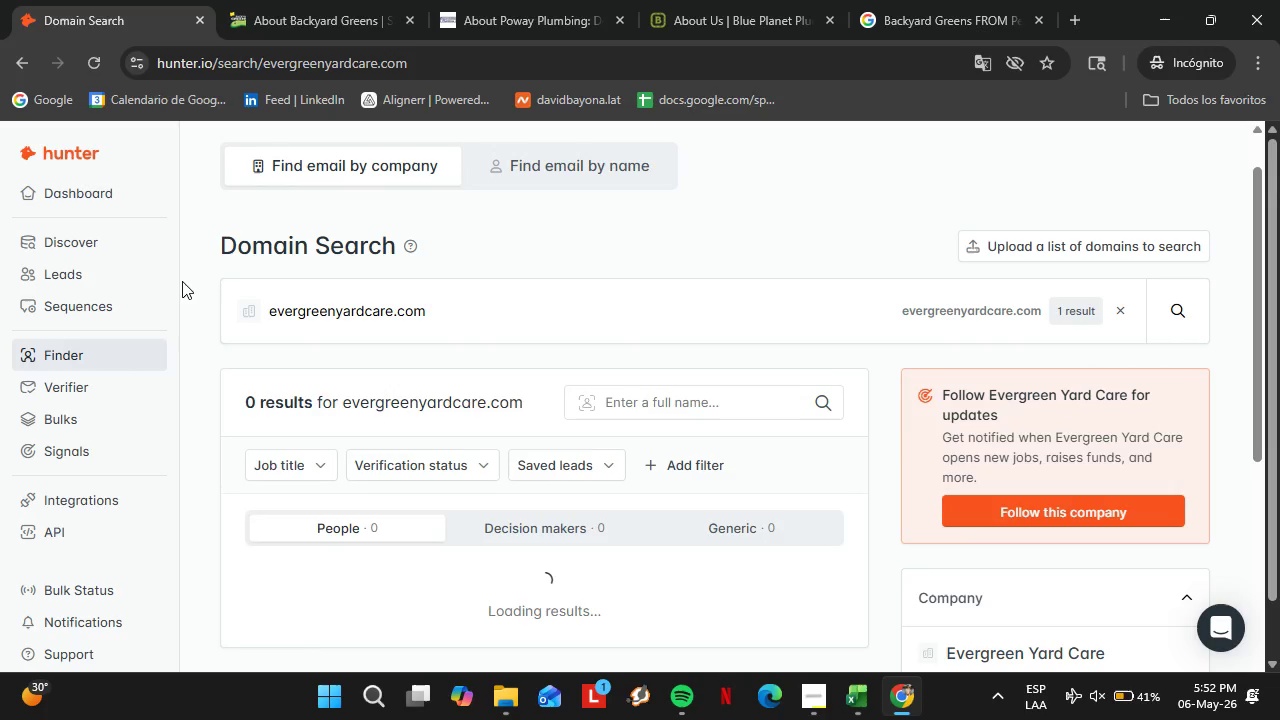 
scroll: coordinate [577, 418], scroll_direction: down, amount: 4.0
 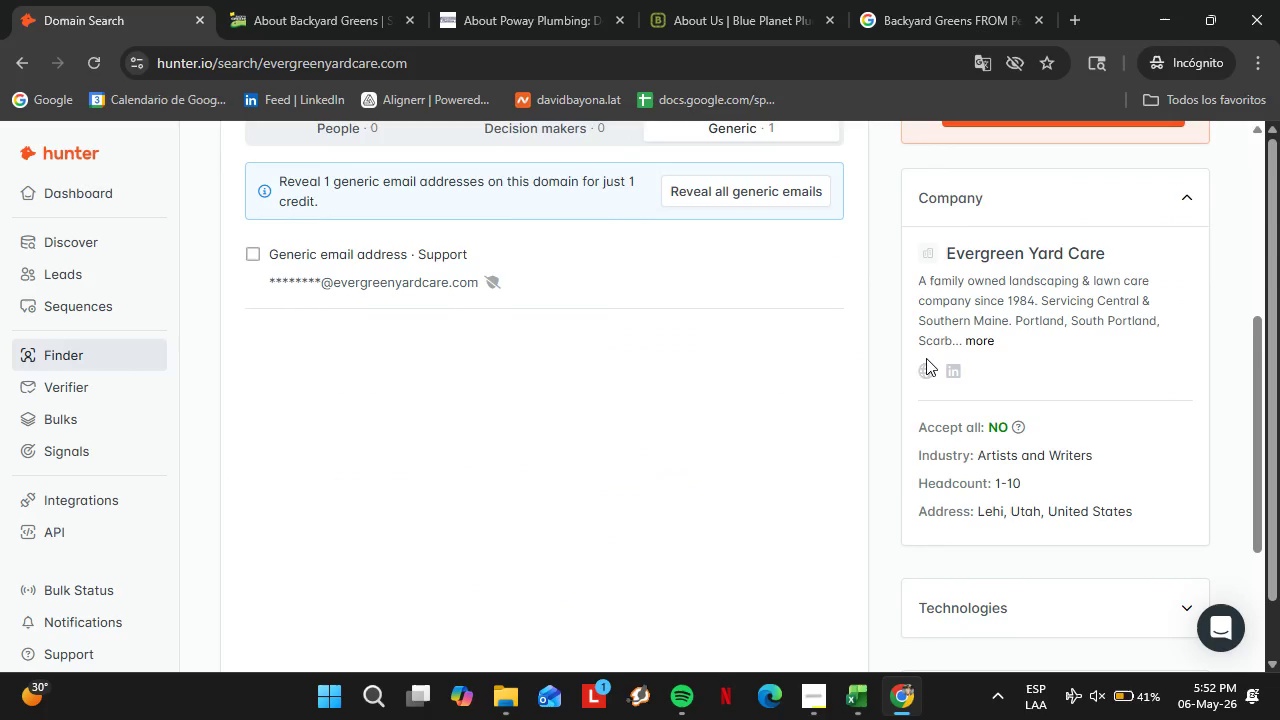 
left_click([926, 367])
 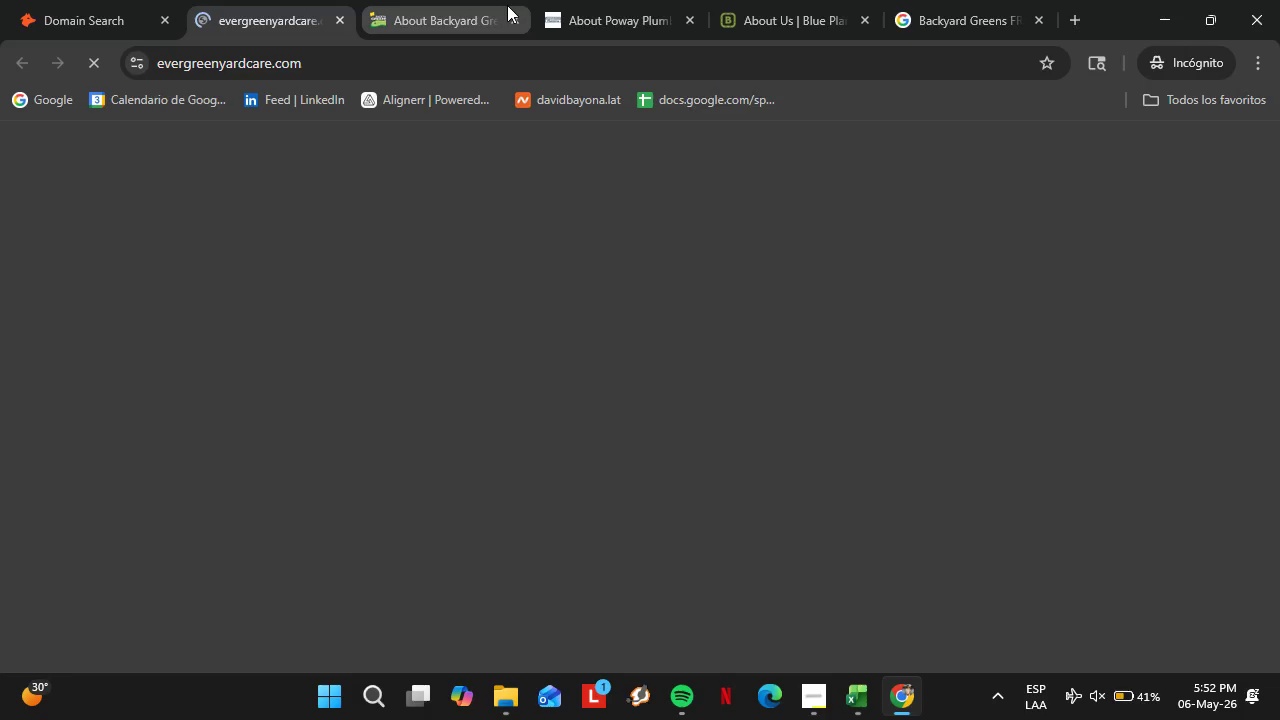 
left_click([510, 16])
 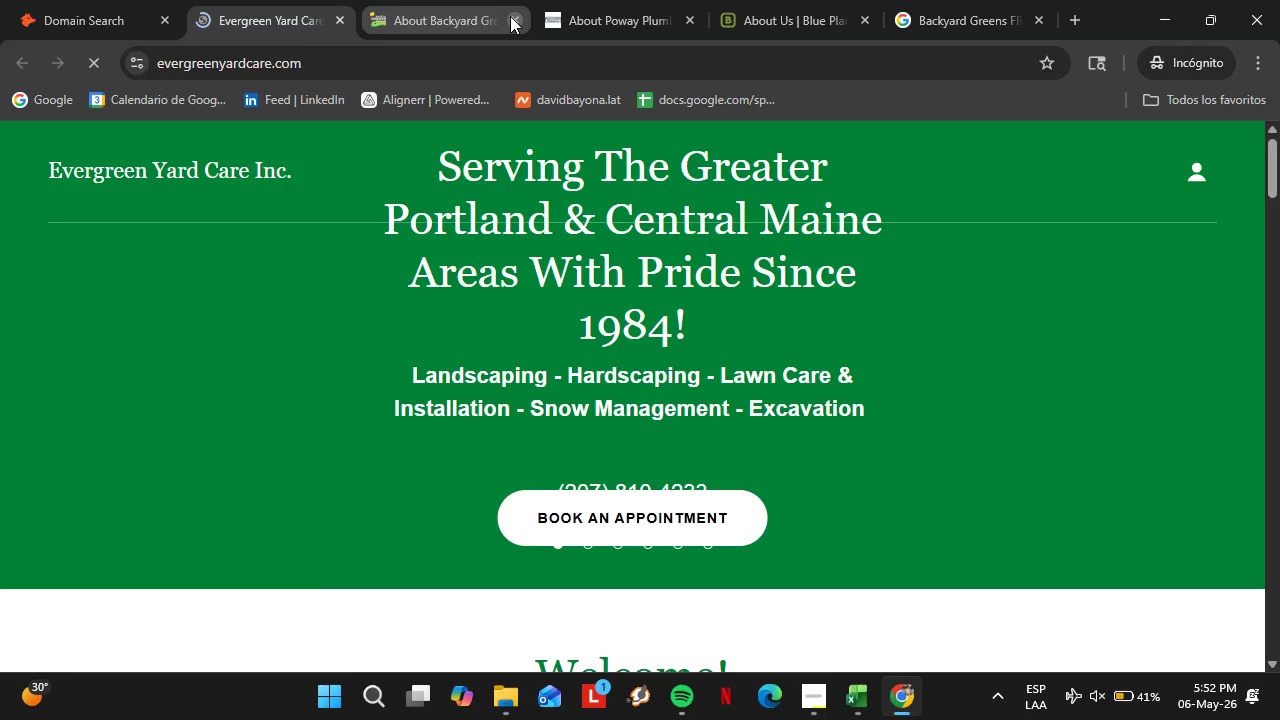 
left_click([510, 16])
 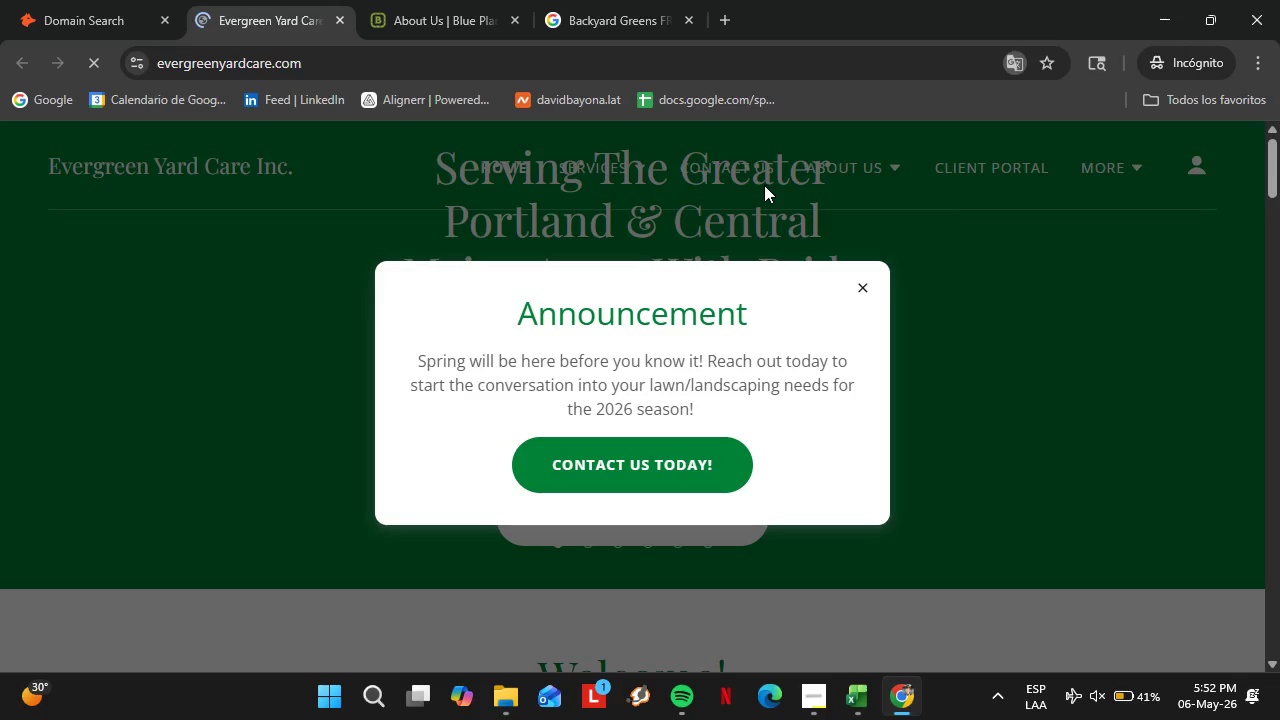 
left_click([870, 293])
 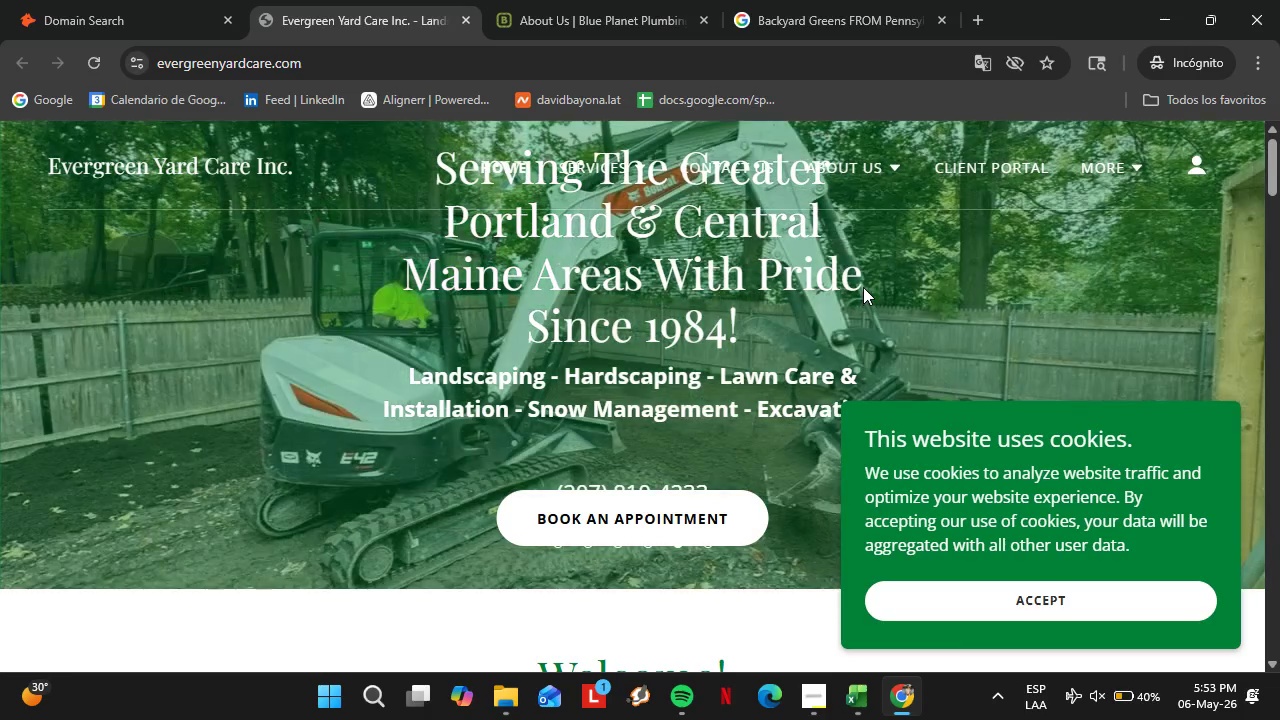 
wait(37.92)
 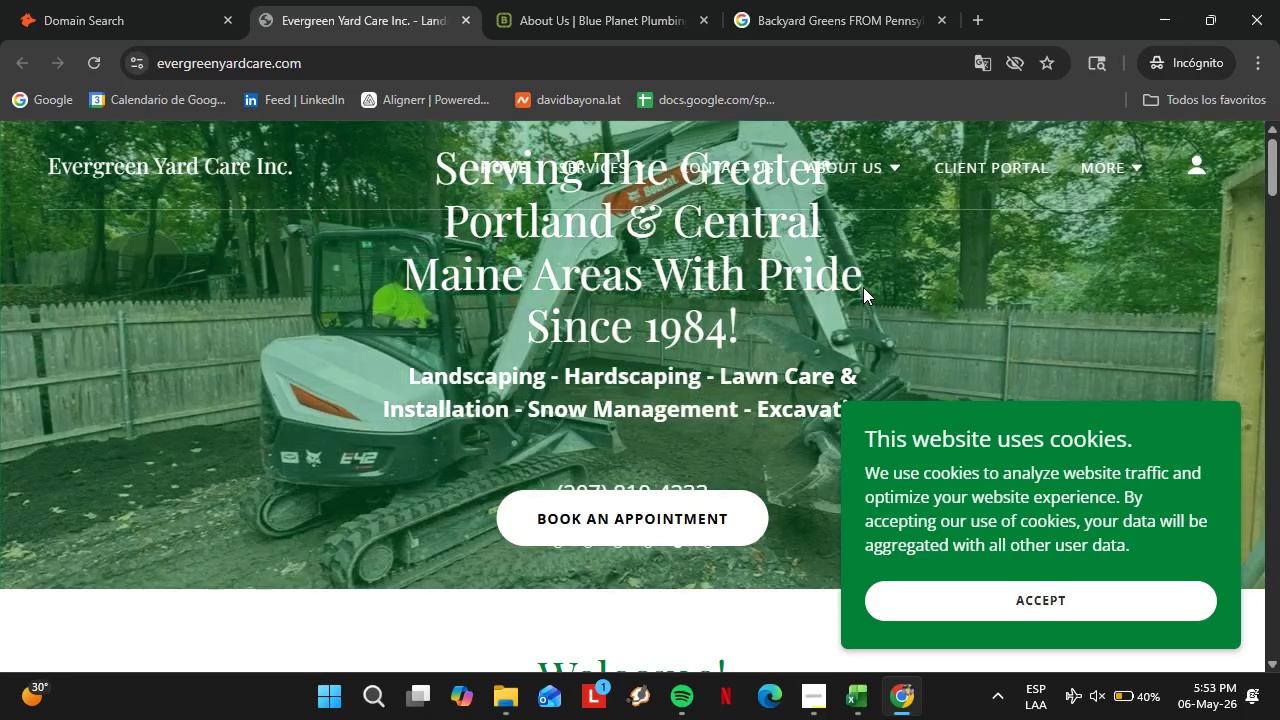 
left_click([866, 172])
 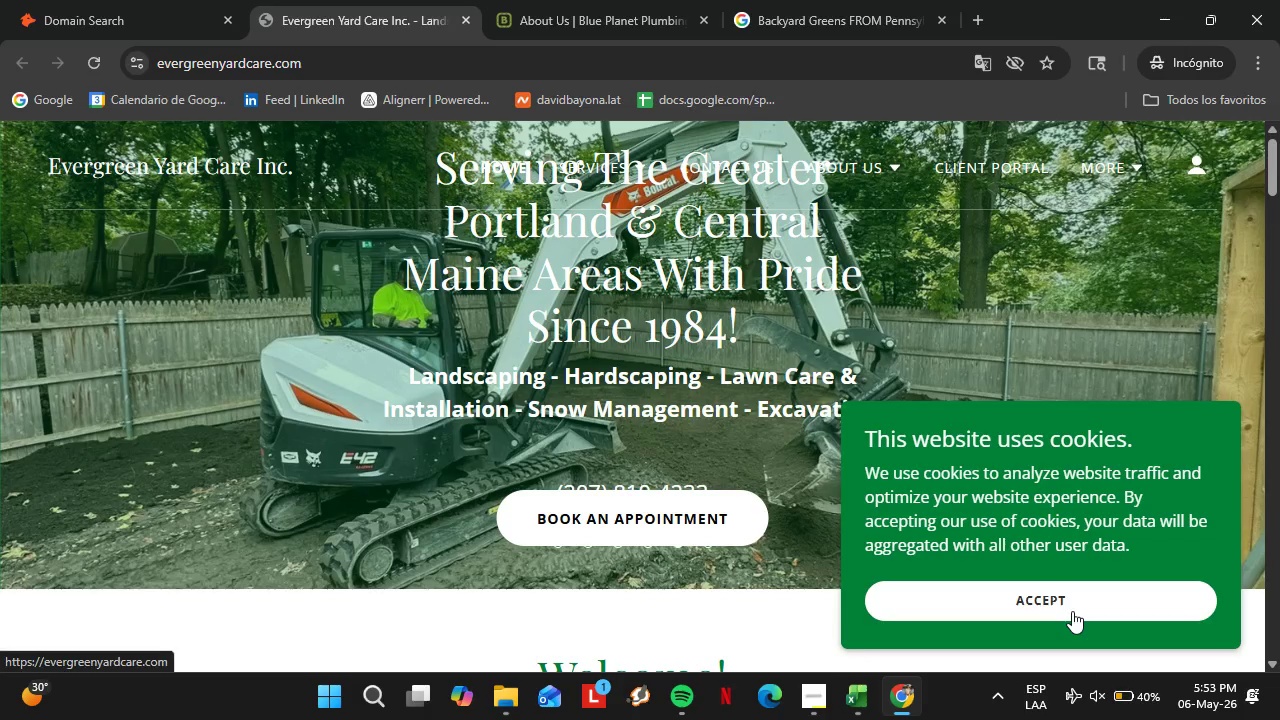 
left_click([1039, 607])
 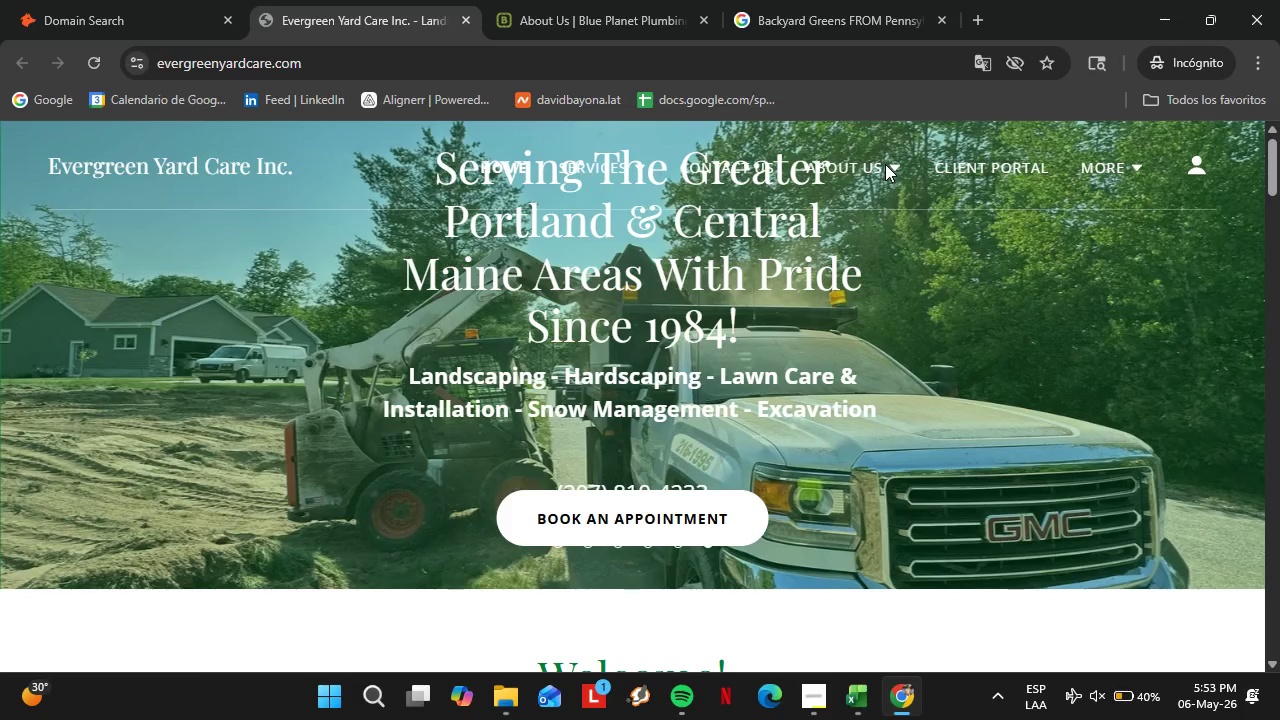 
double_click([885, 164])
 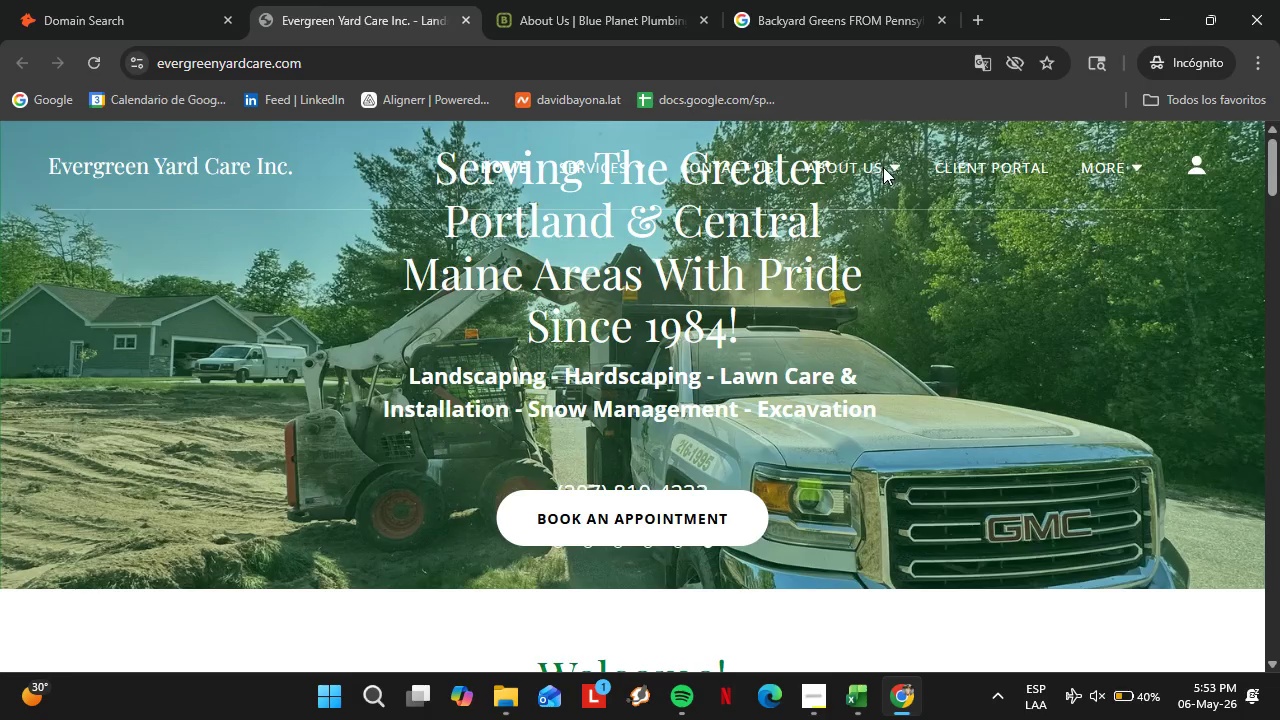 
scroll: coordinate [897, 215], scroll_direction: down, amount: 4.0
 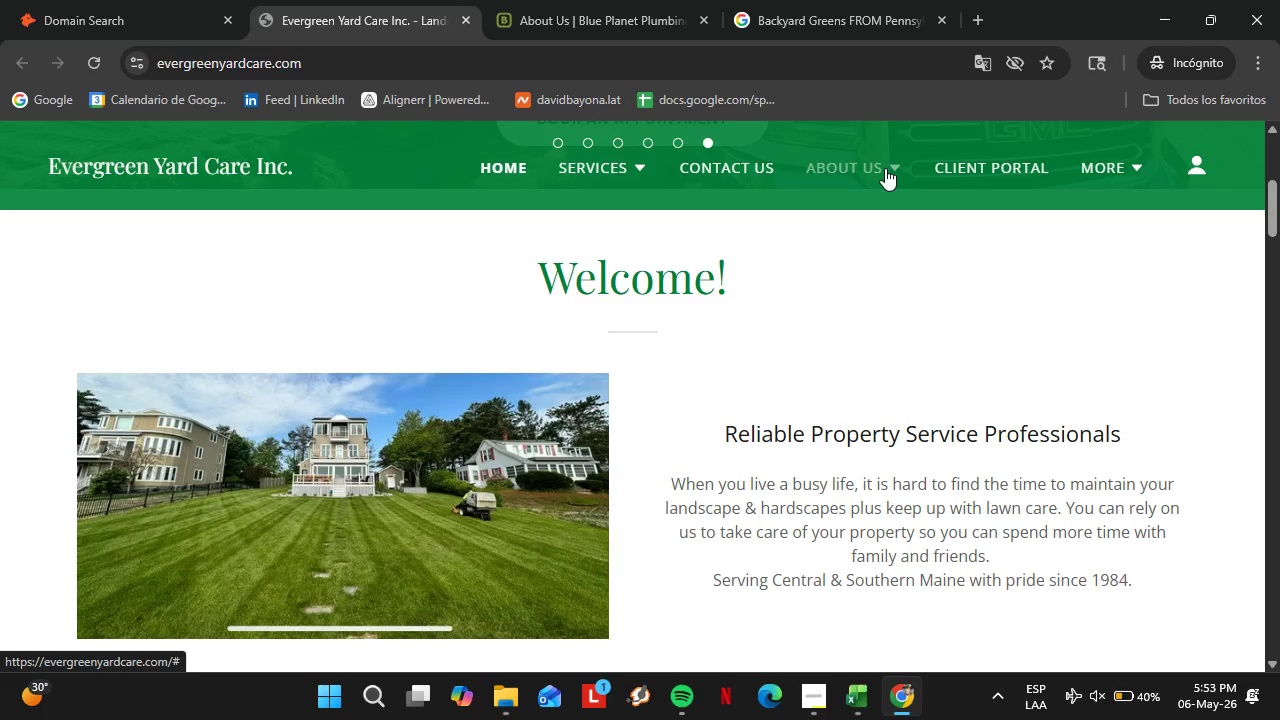 
left_click([885, 168])
 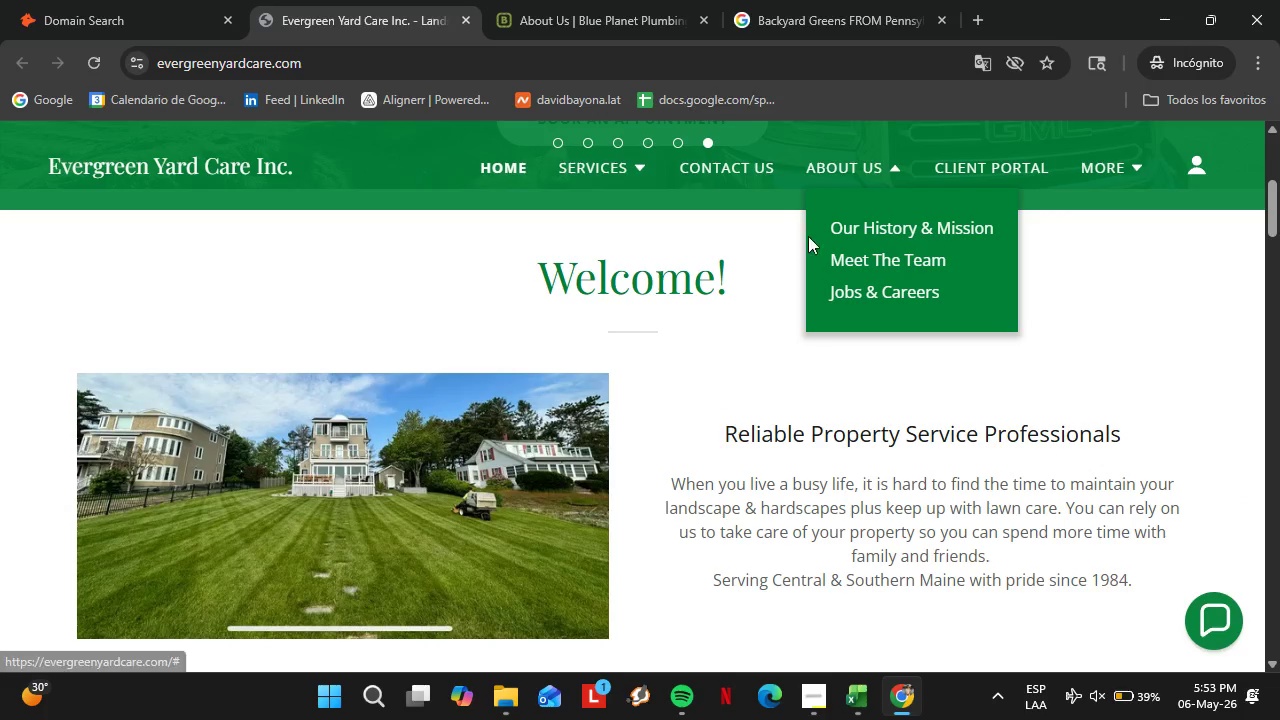 
left_click([857, 223])
 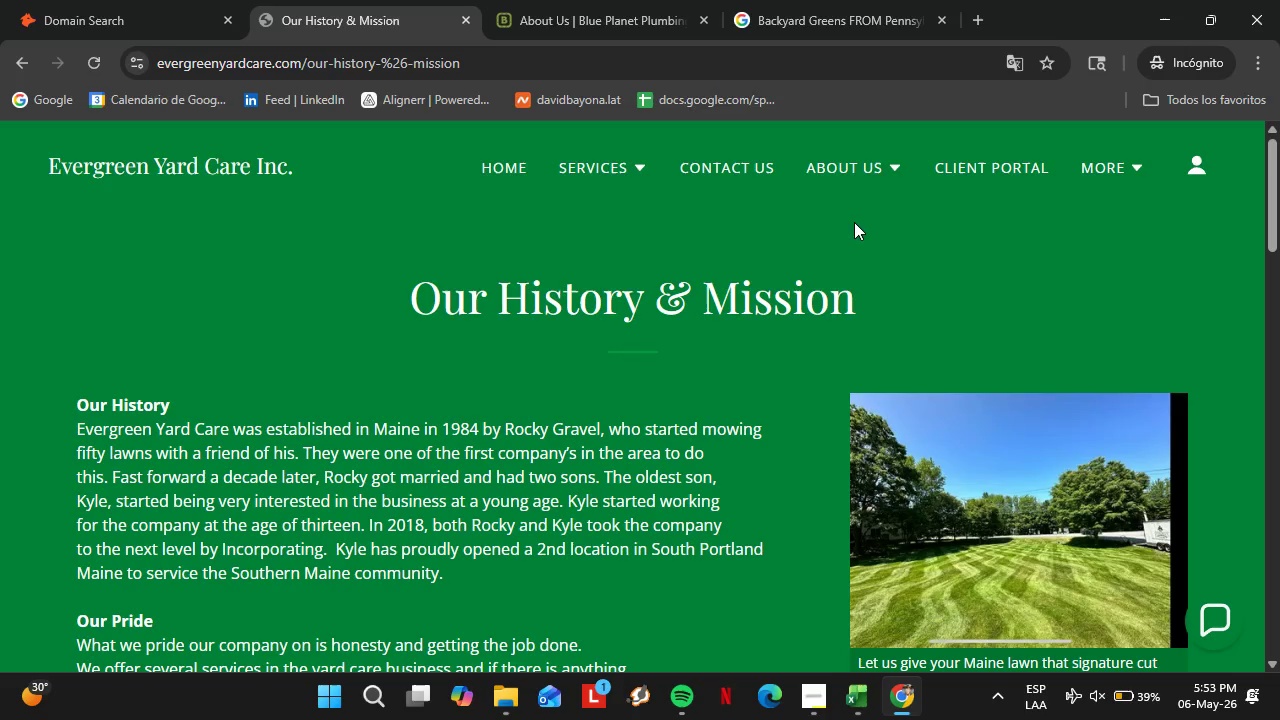 
wait(12.47)
 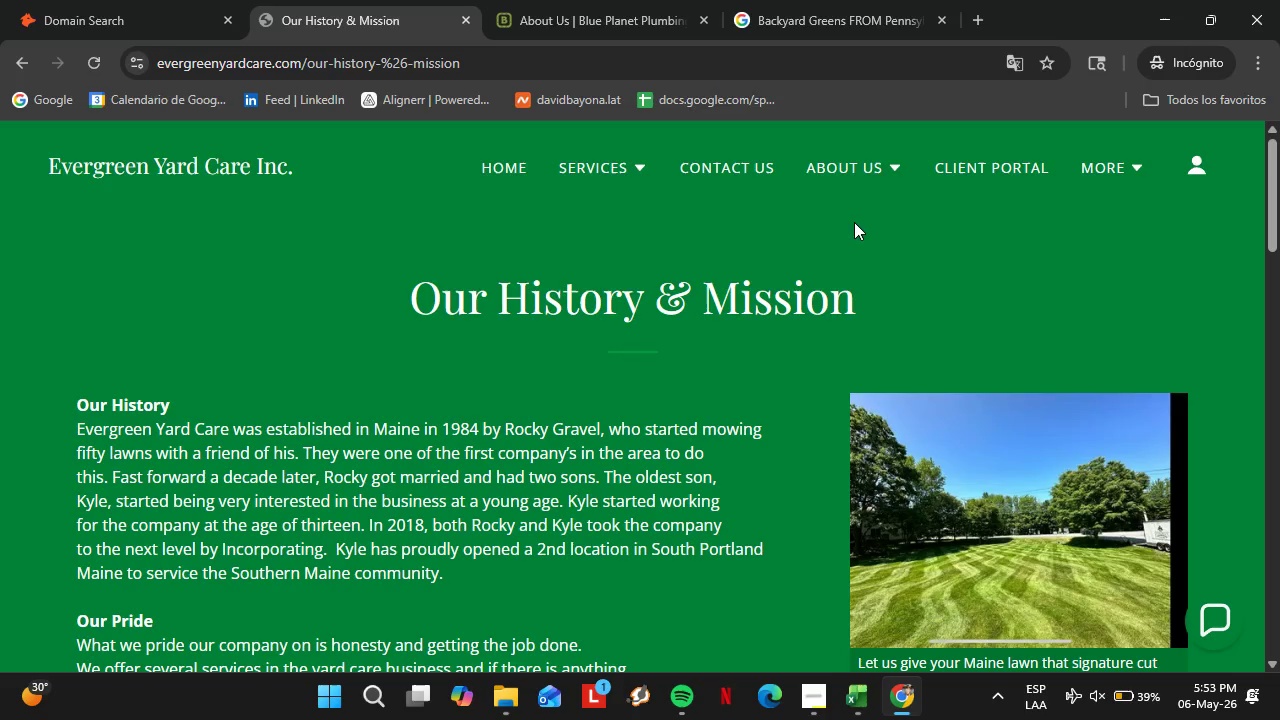 
left_click_drag(start_coordinate=[512, 433], to_coordinate=[598, 428])
 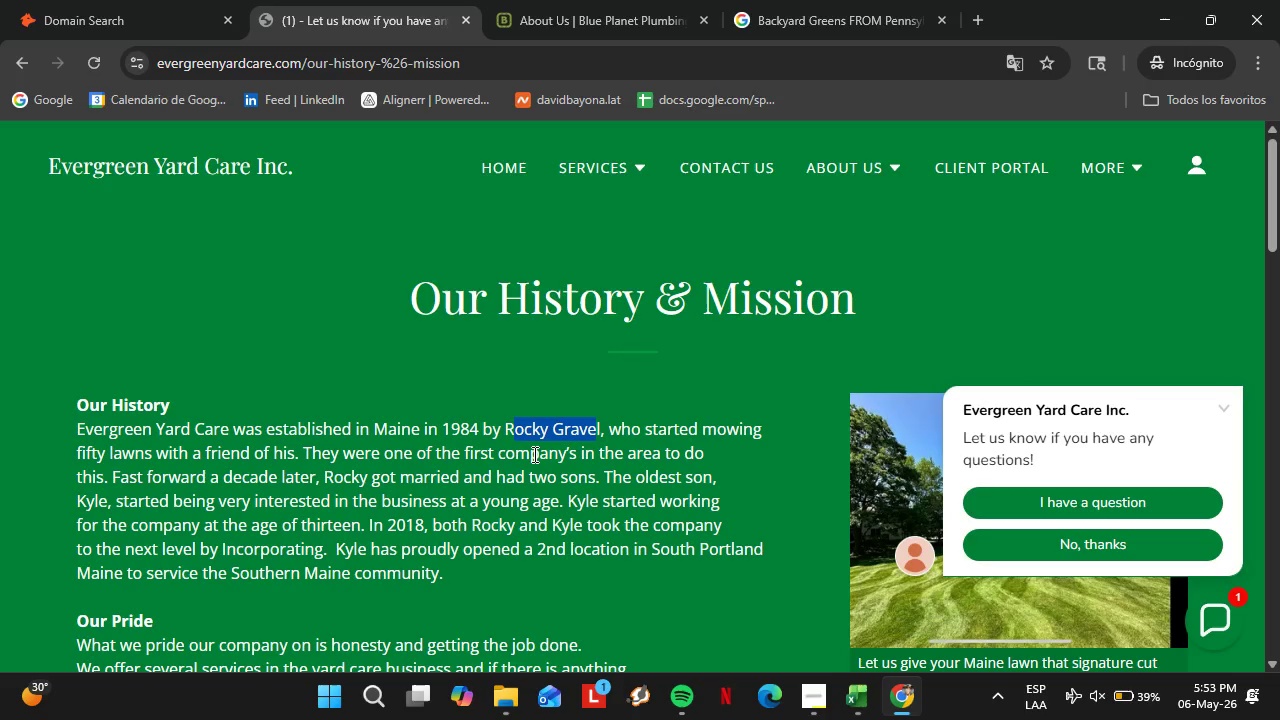 
left_click([519, 442])
 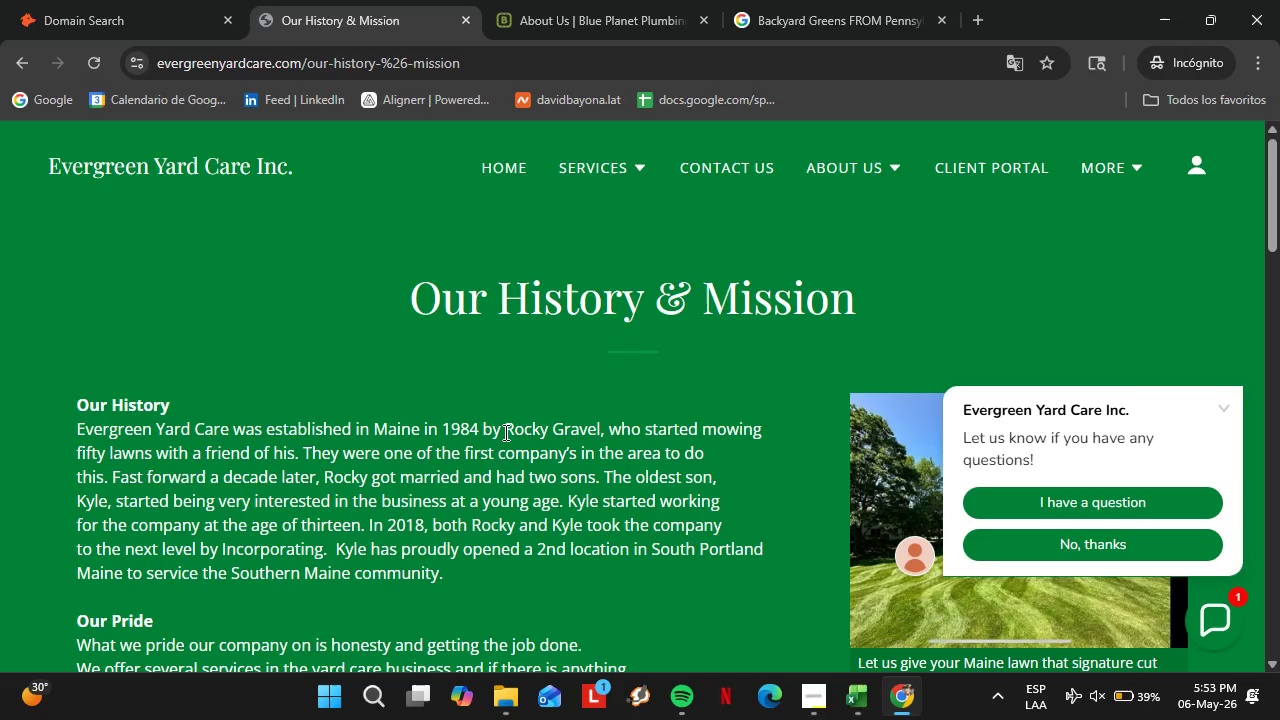 
left_click_drag(start_coordinate=[504, 432], to_coordinate=[600, 436])
 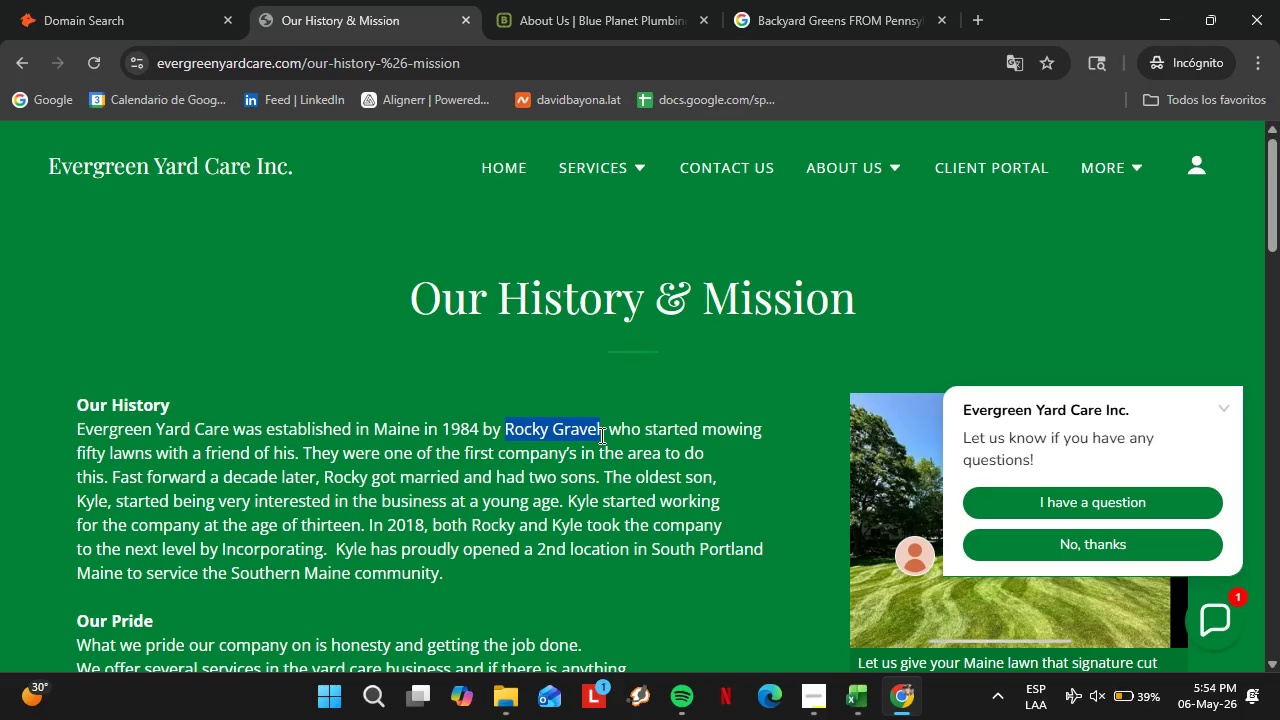 
key(Control+C)
 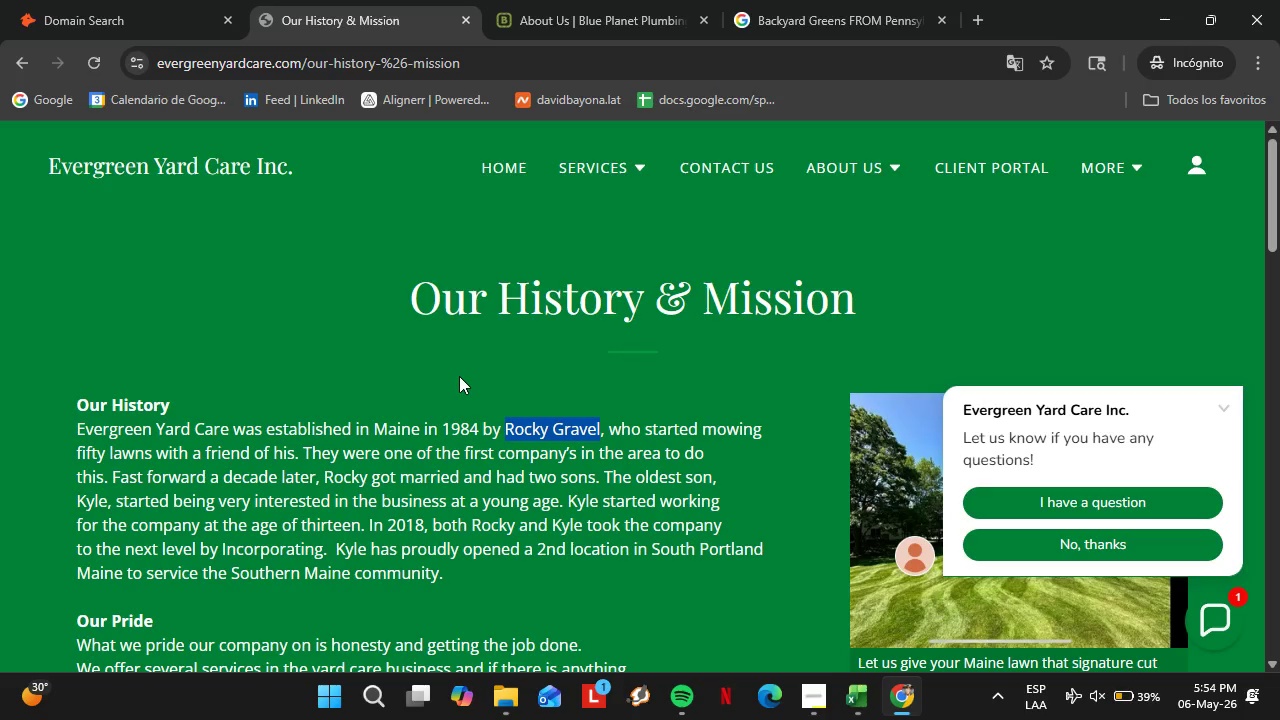 
mouse_move([47, 4])
 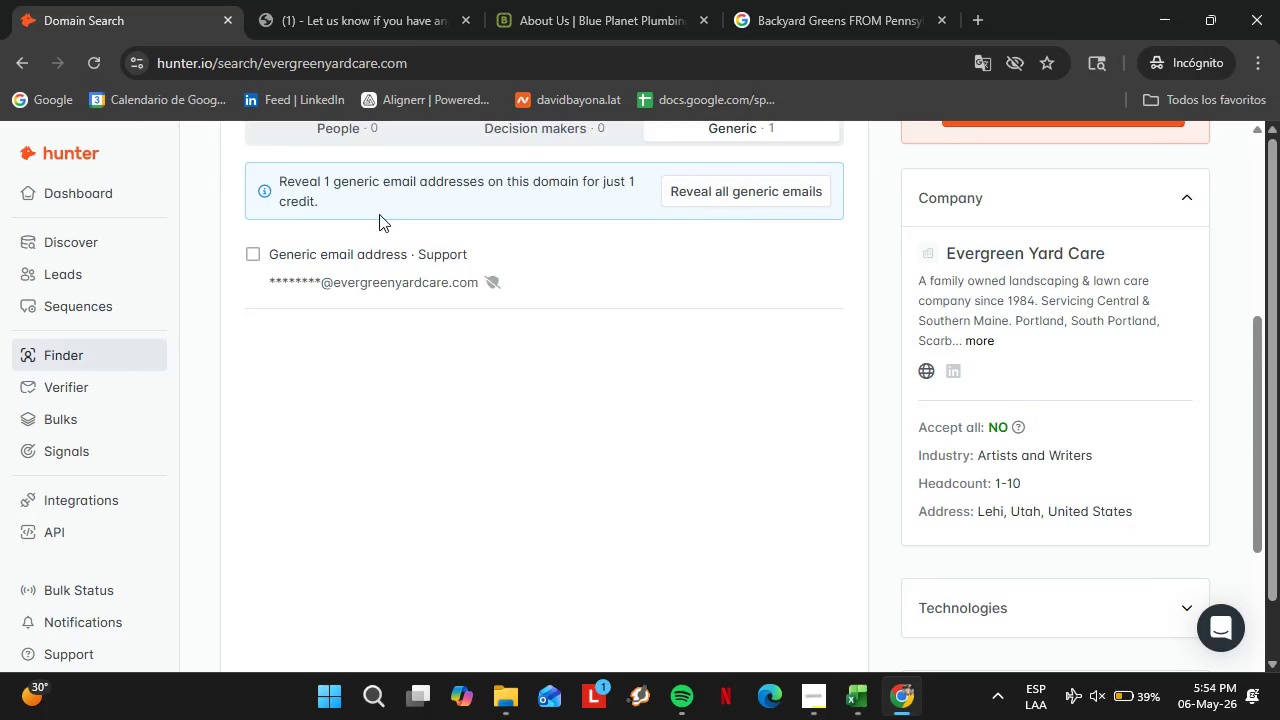 
scroll: coordinate [384, 284], scroll_direction: up, amount: 3.0
 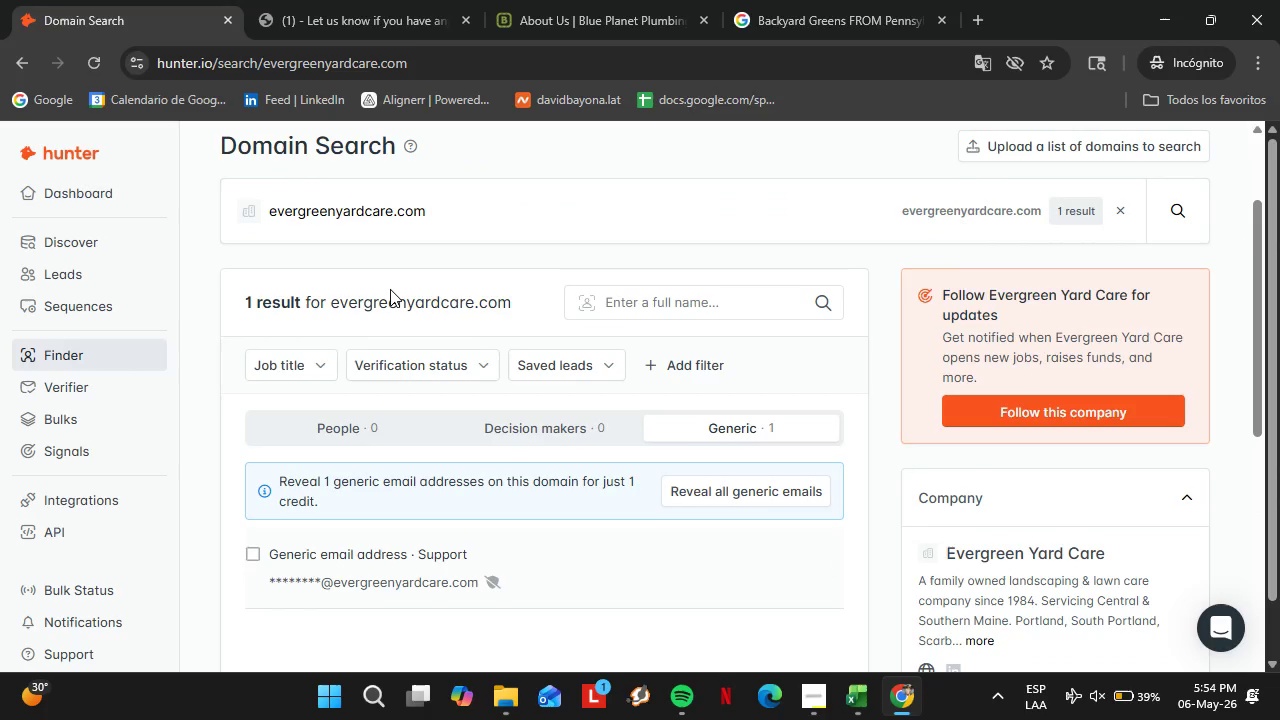 
double_click([395, 220])
 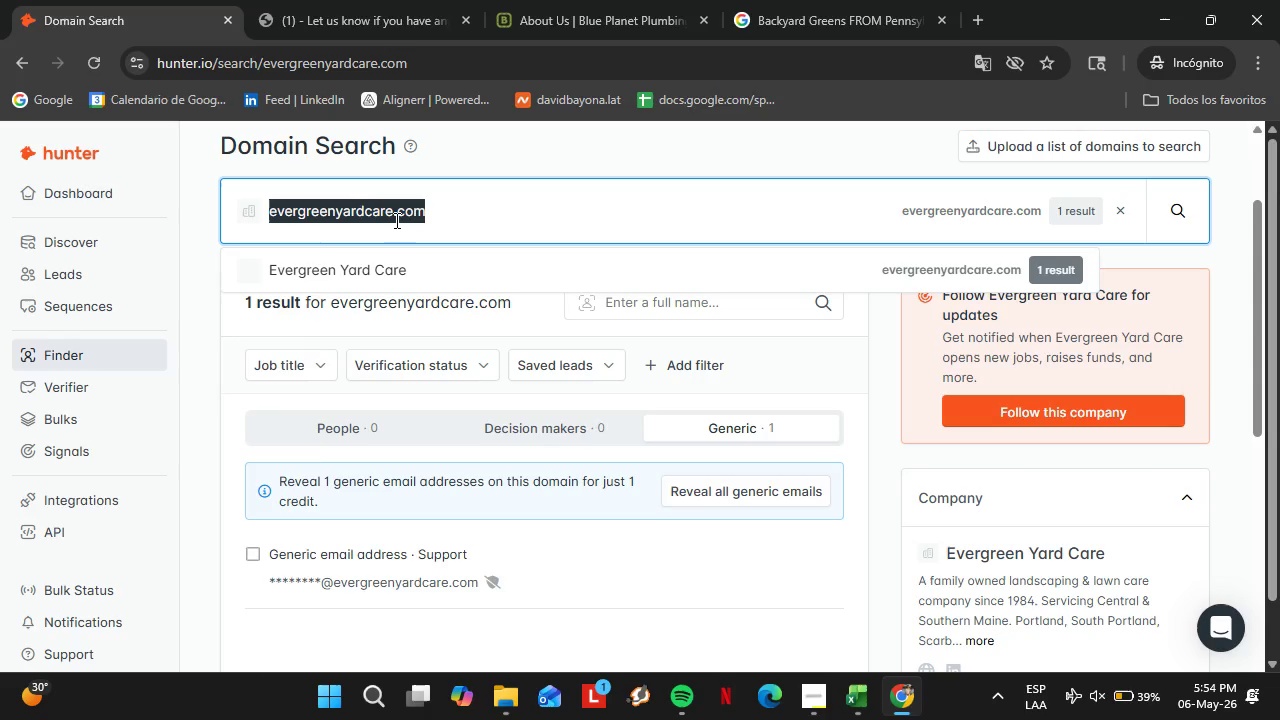 
triple_click([395, 220])
 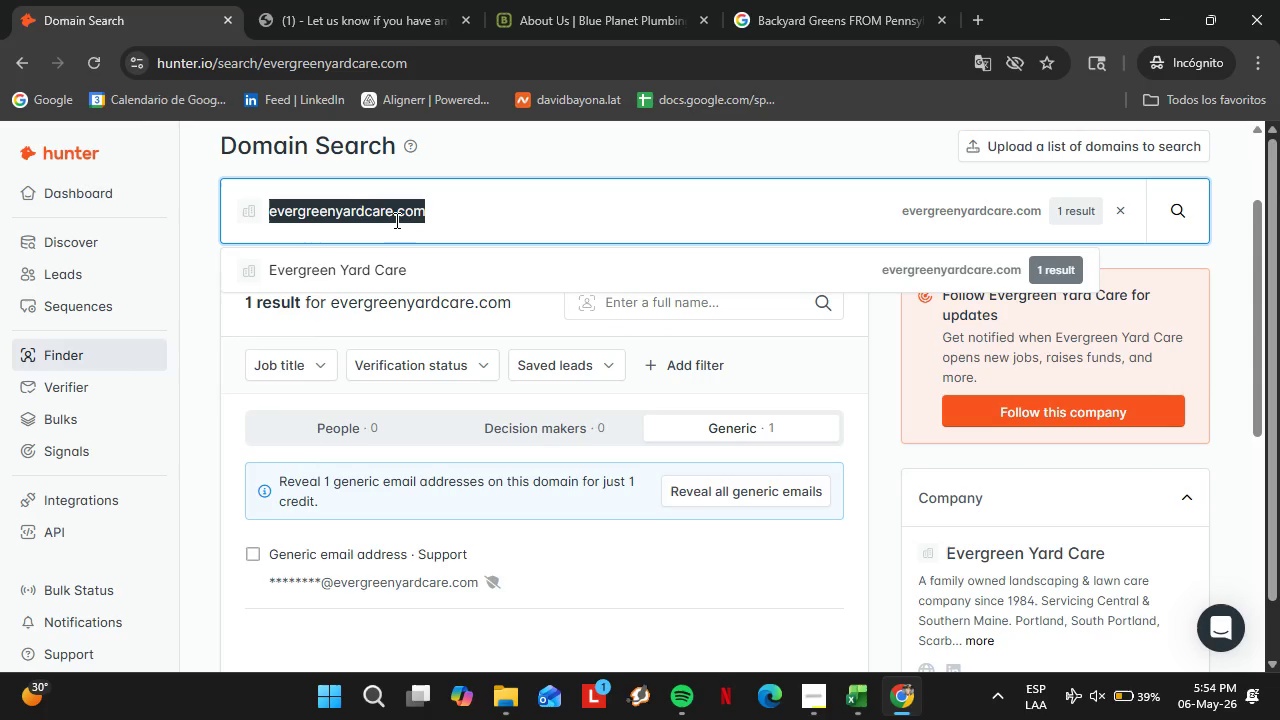 
key(Control+V)
 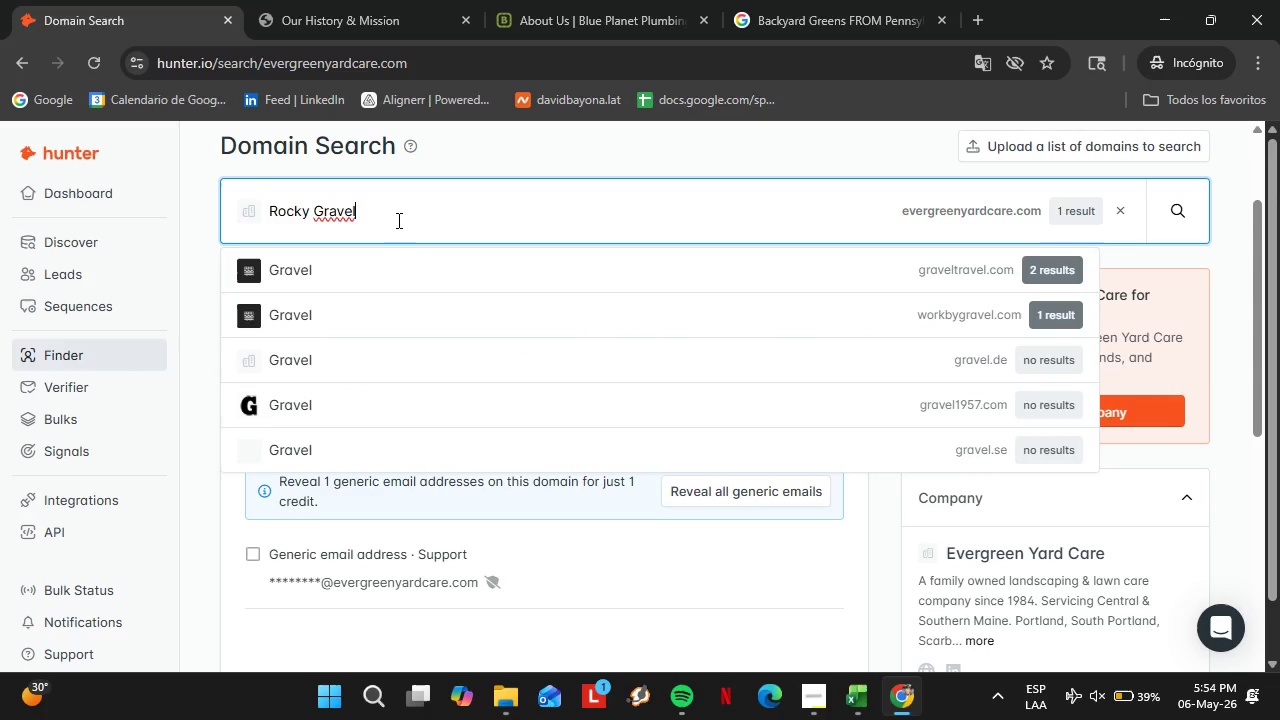 
left_click([748, 639])
 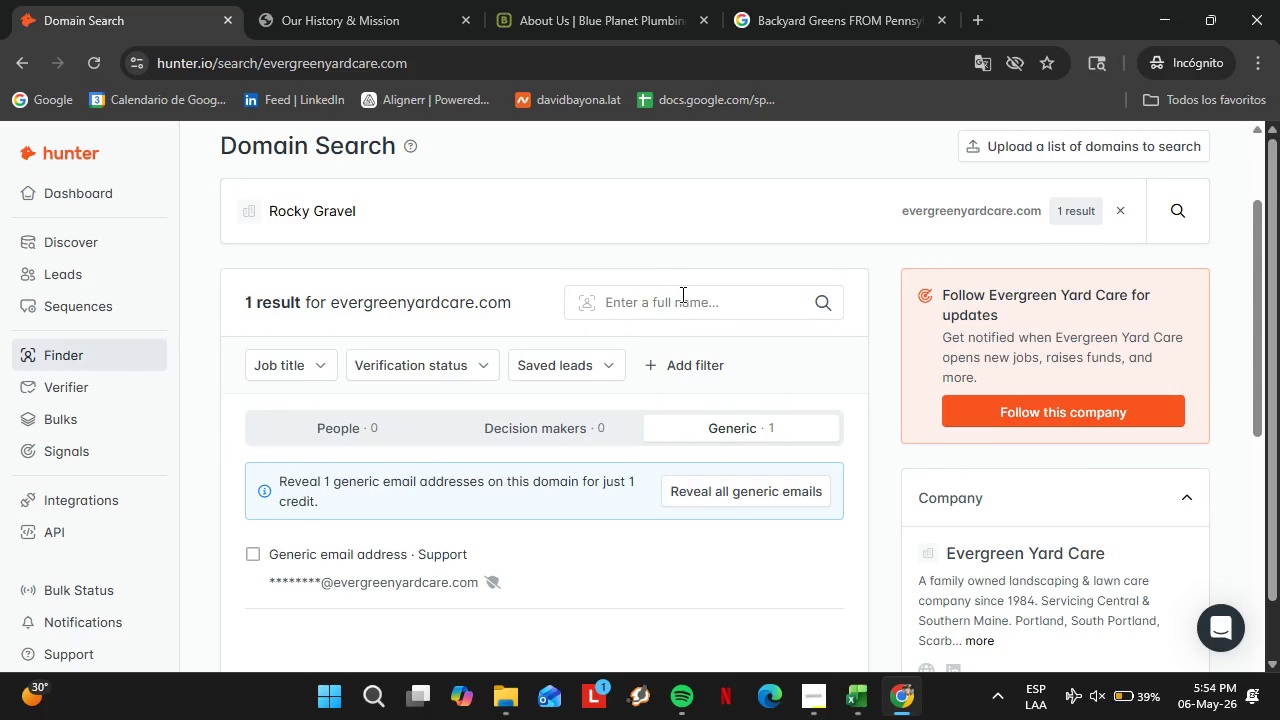 
left_click([681, 294])
 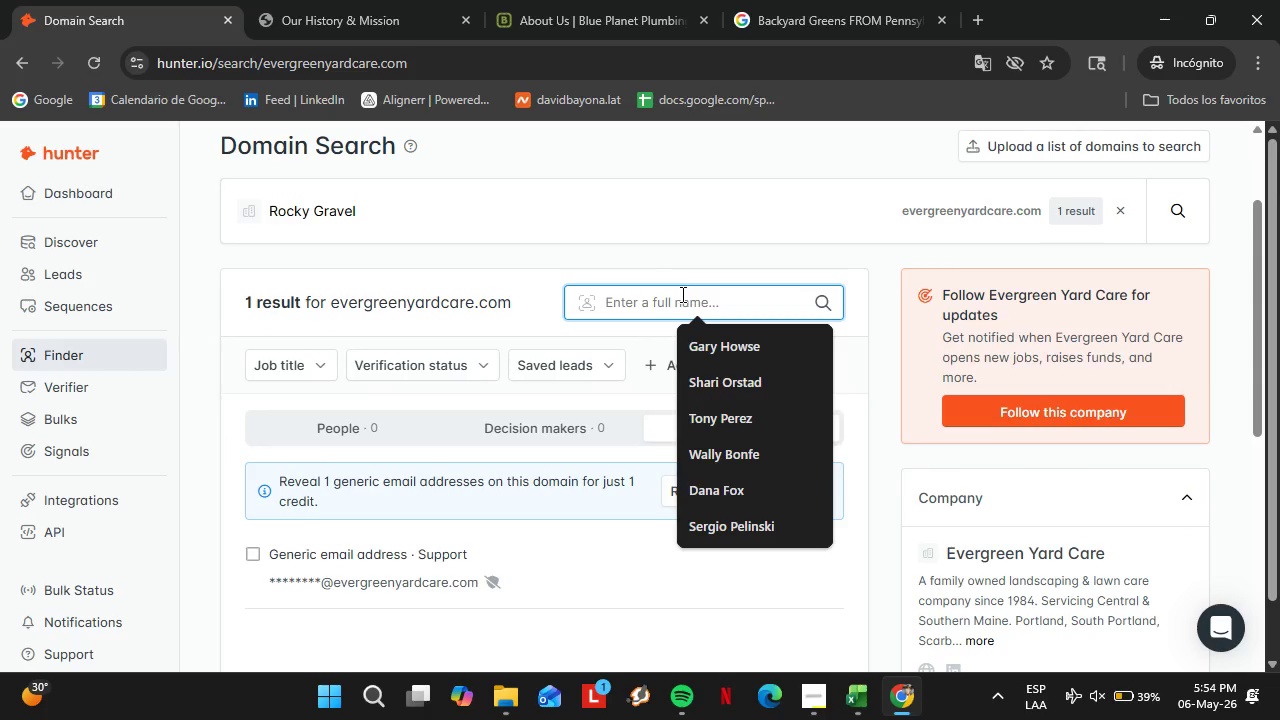 
key(Control+ControlLeft)
 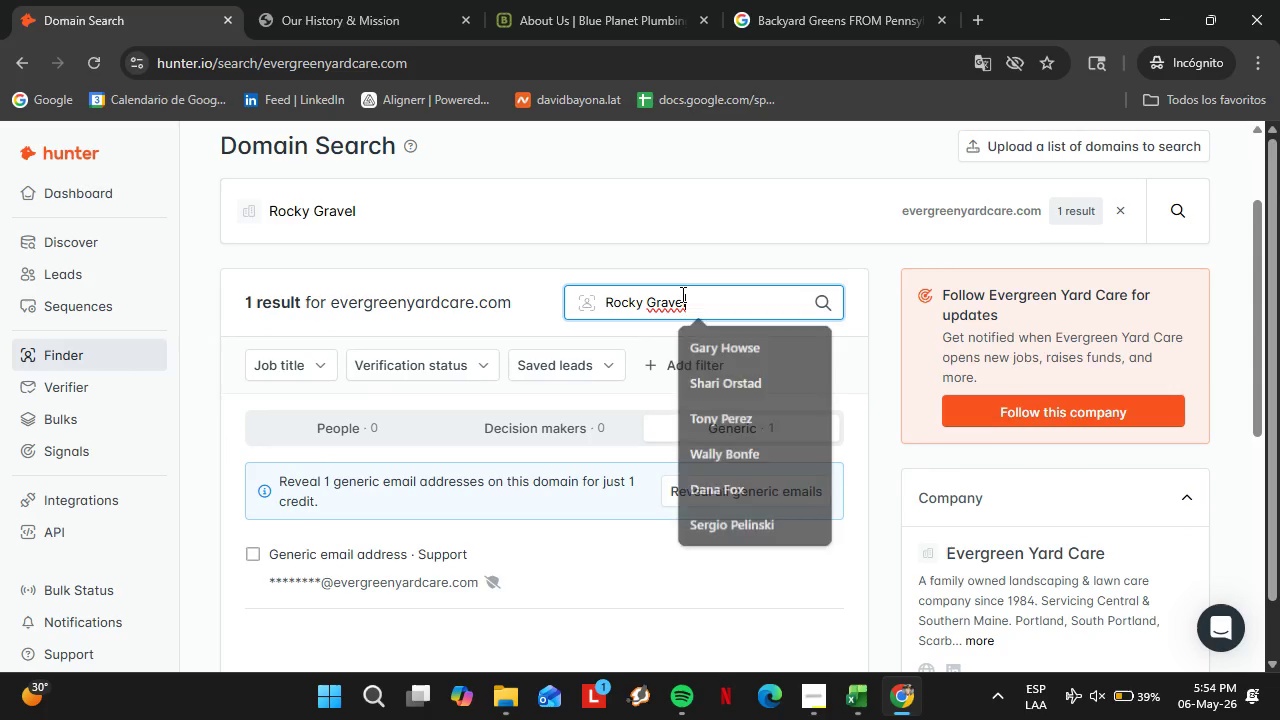 
key(Control+V)
 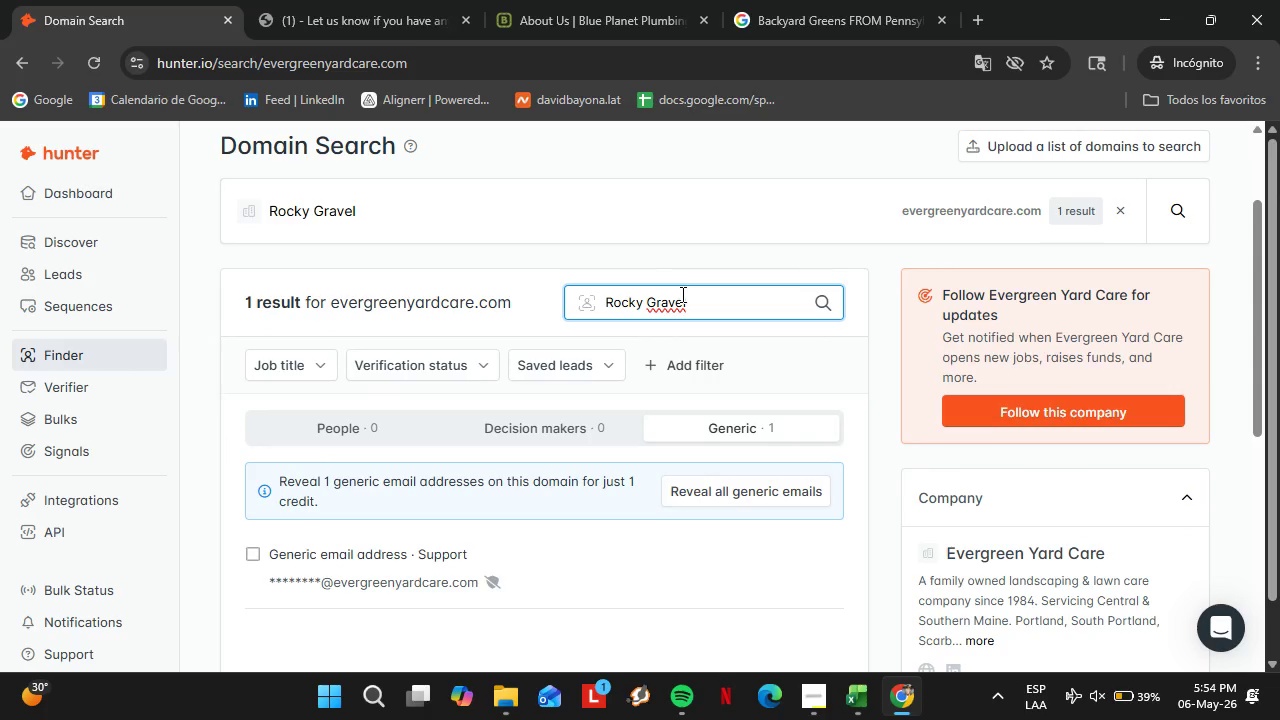 
key(Enter)
 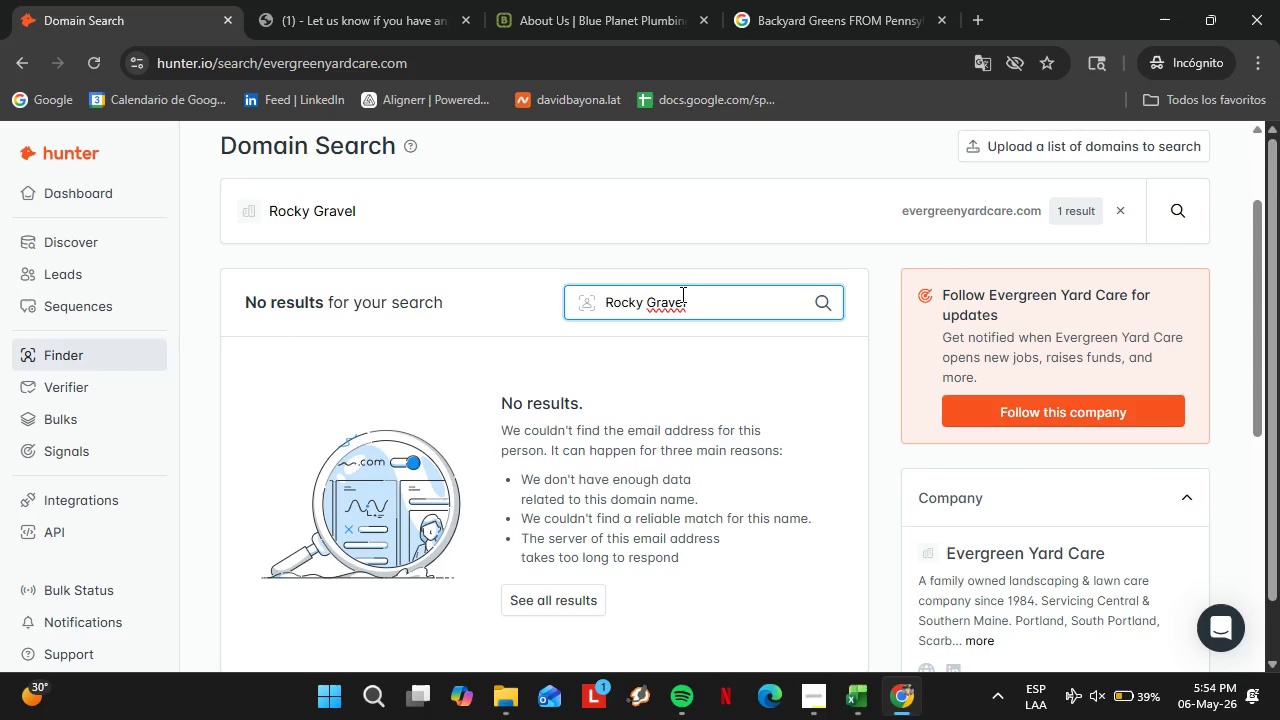 
wait(7.11)
 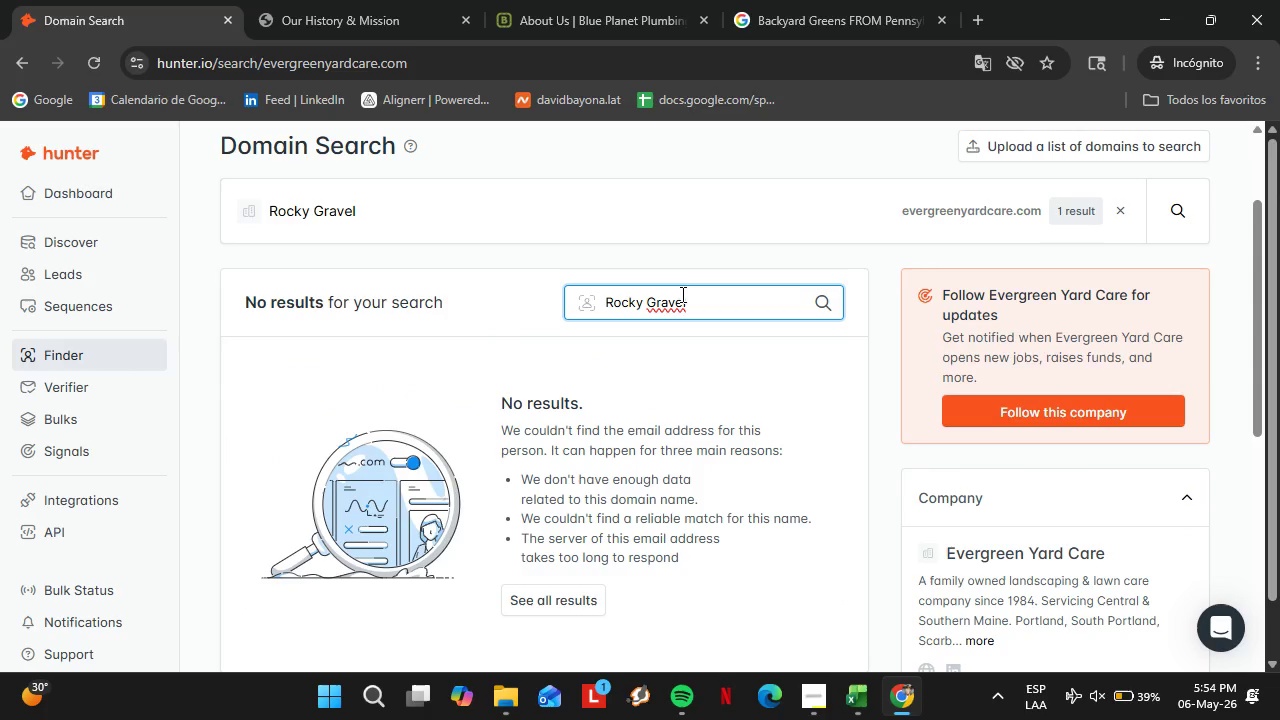 
left_click_drag(start_coordinate=[1114, 560], to_coordinate=[958, 561])
 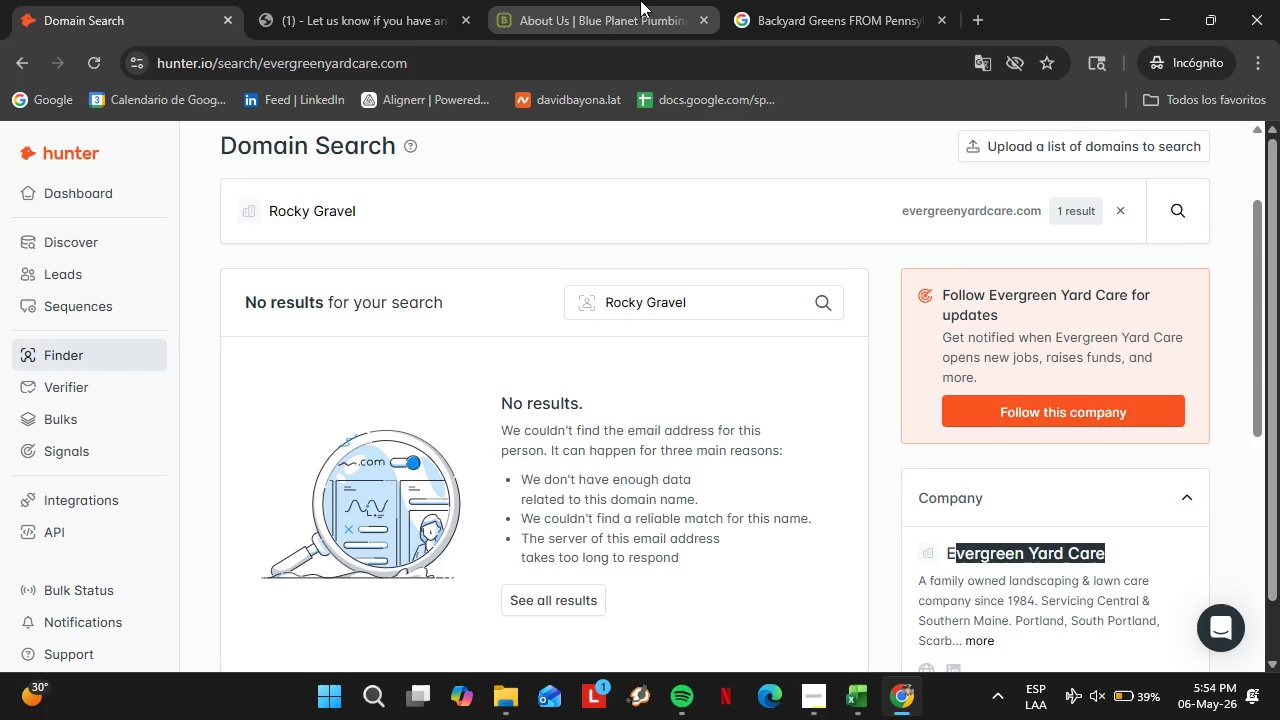 
left_click([587, 0])
 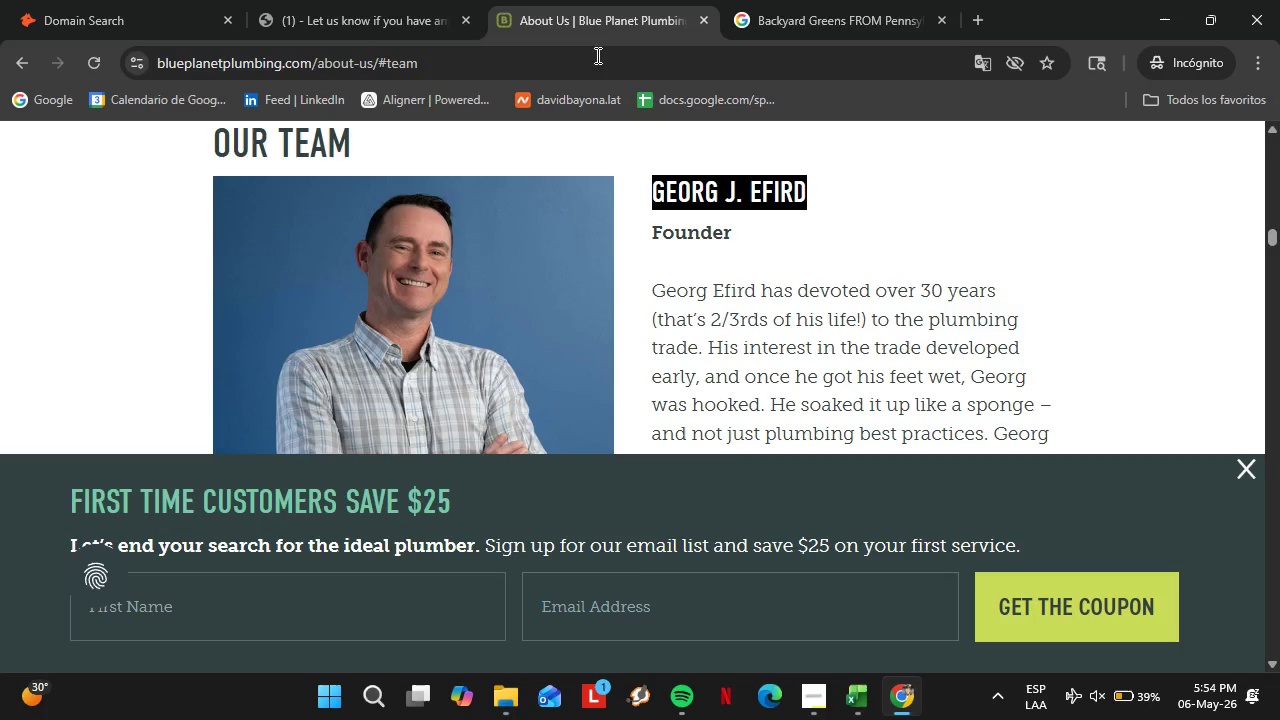 
left_click([383, 0])
 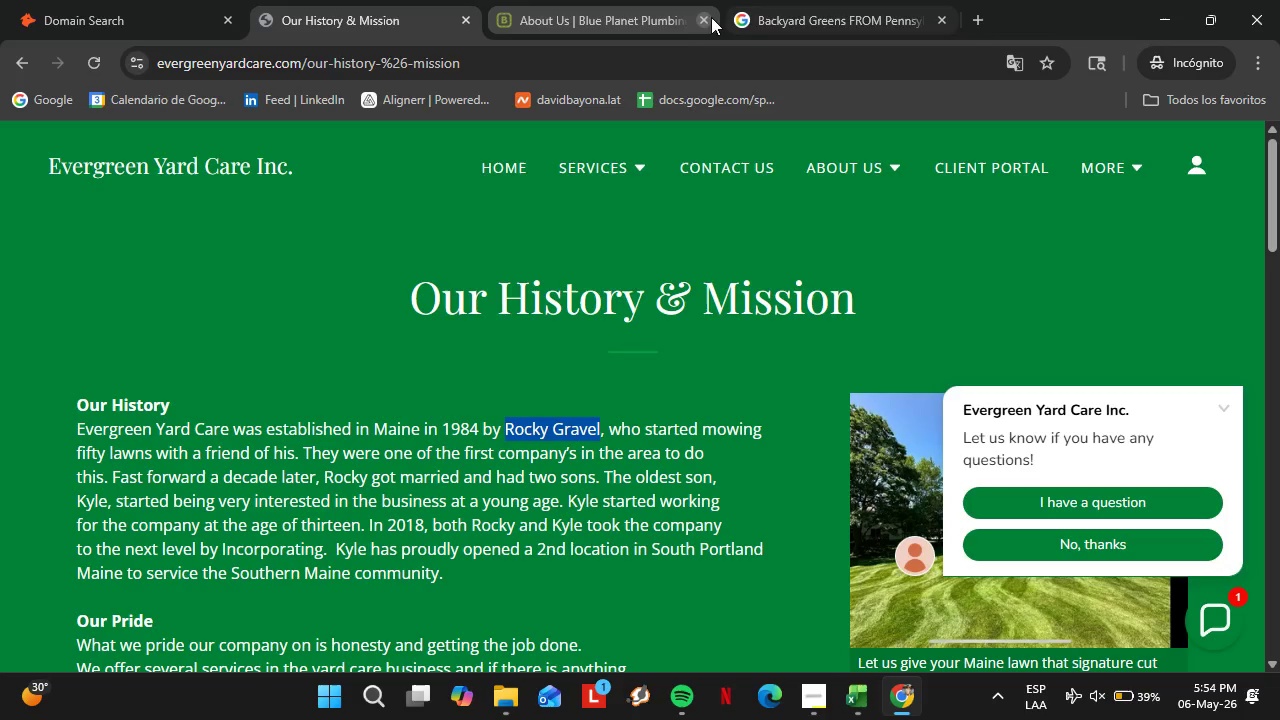 
left_click([700, 19])
 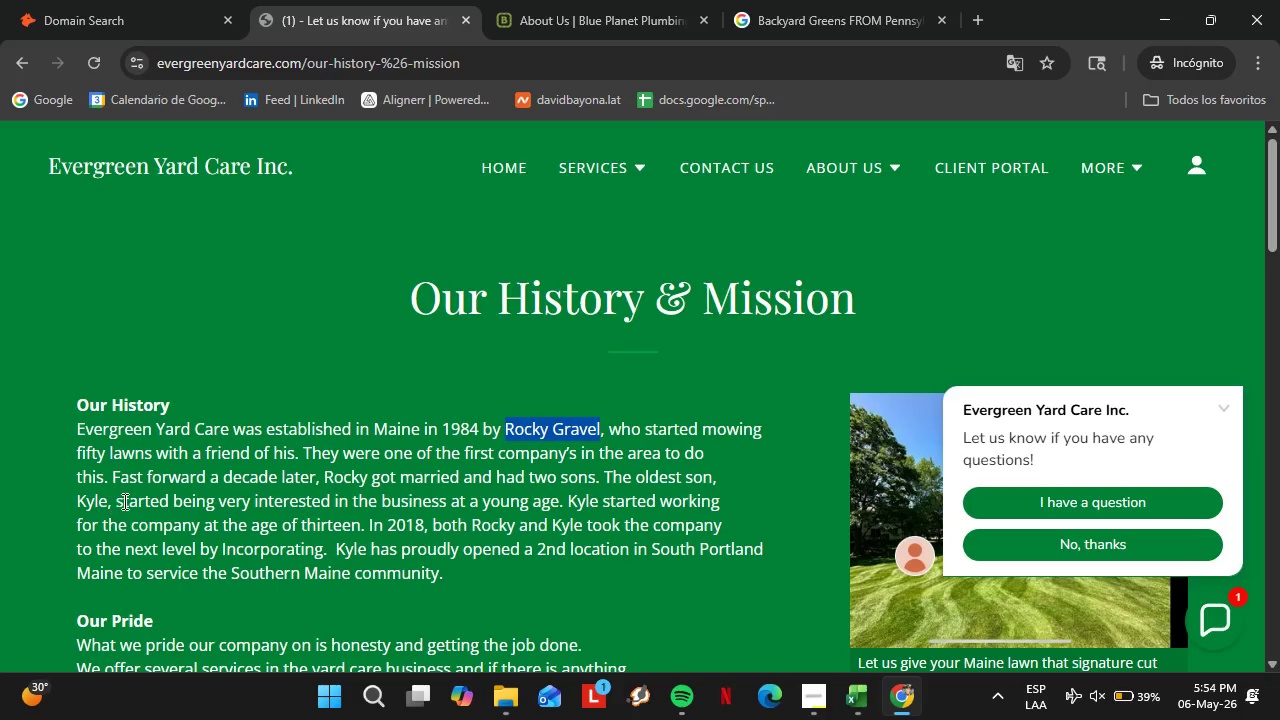 
scroll: coordinate [170, 492], scroll_direction: down, amount: 1.0
 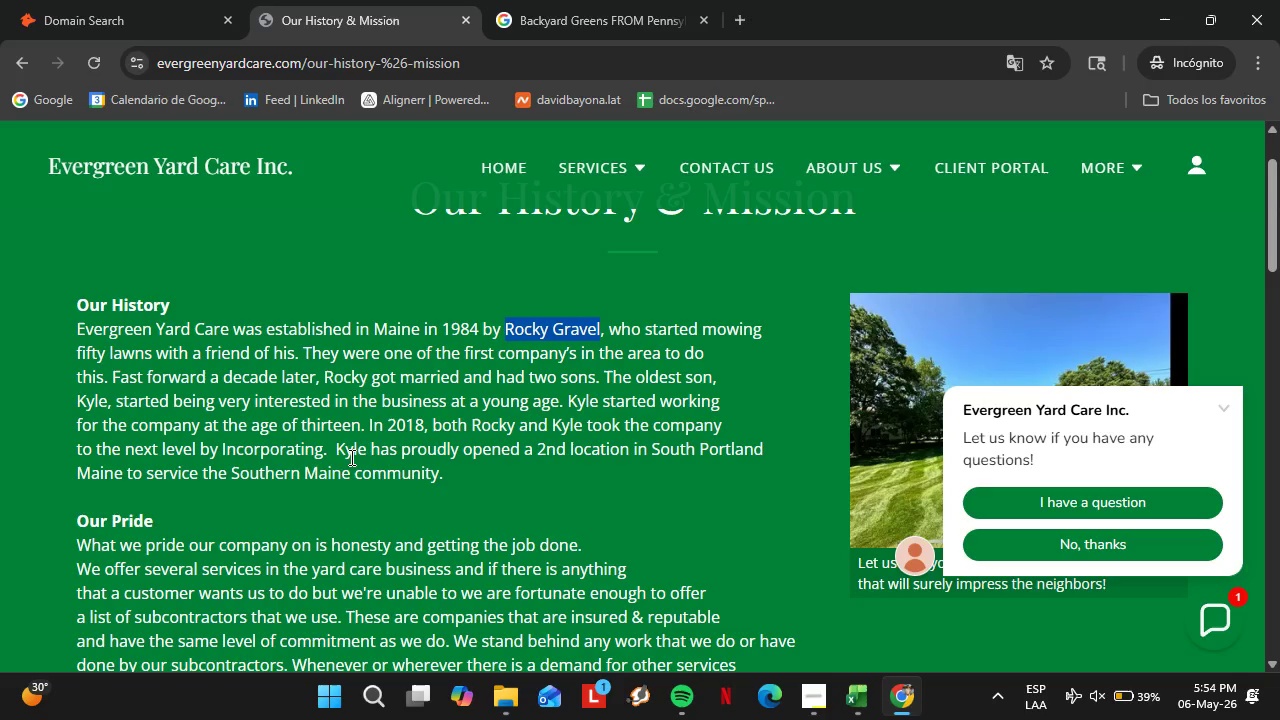 
wait(10.05)
 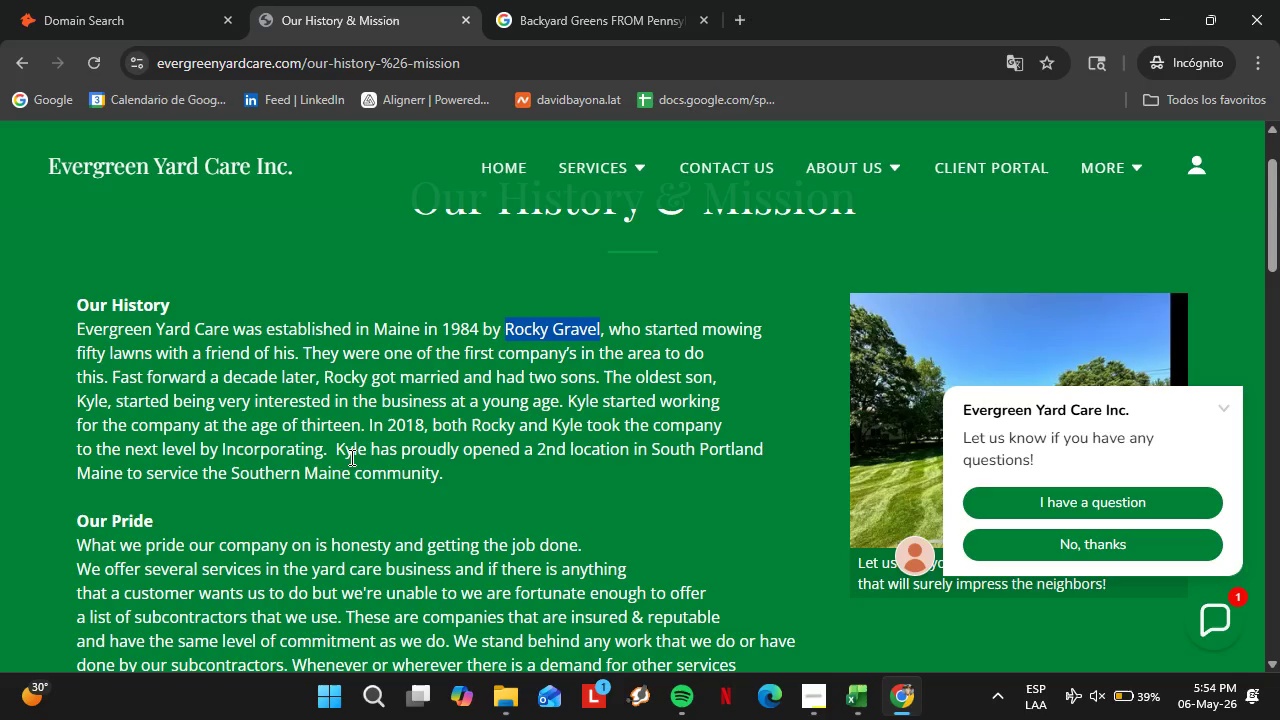 
left_click([112, 0])
 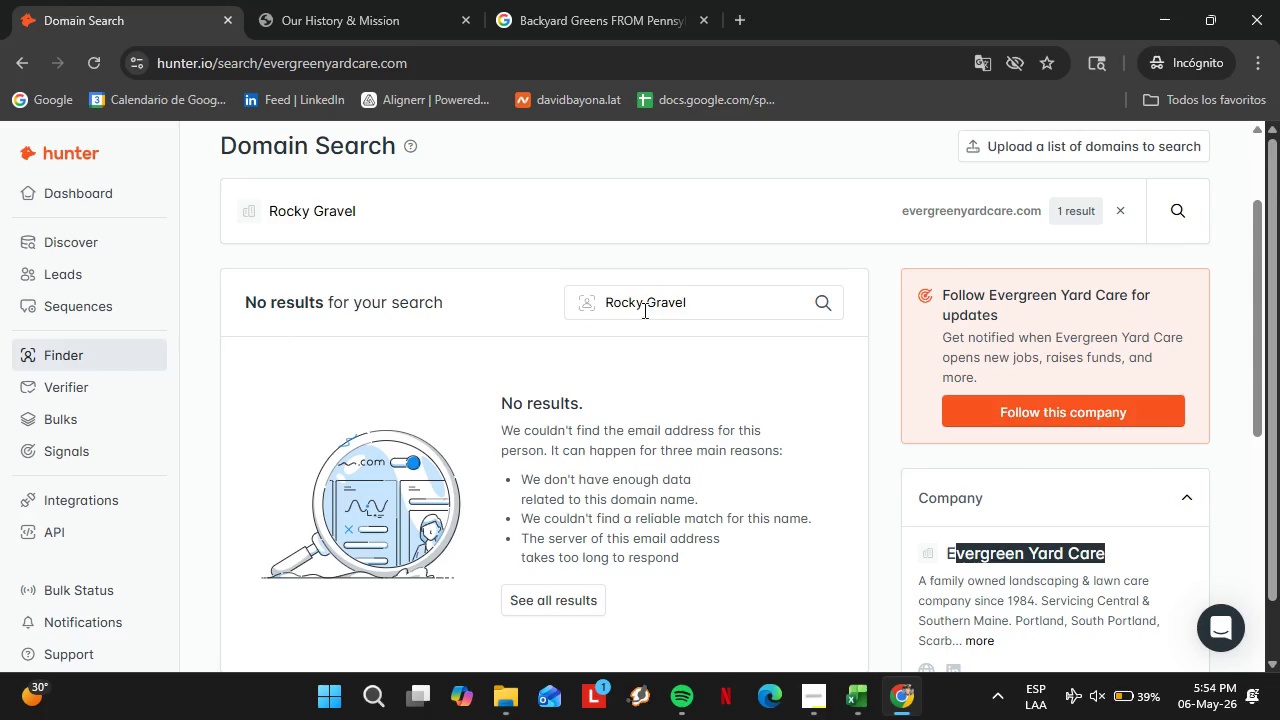 
left_click_drag(start_coordinate=[643, 309], to_coordinate=[579, 307])
 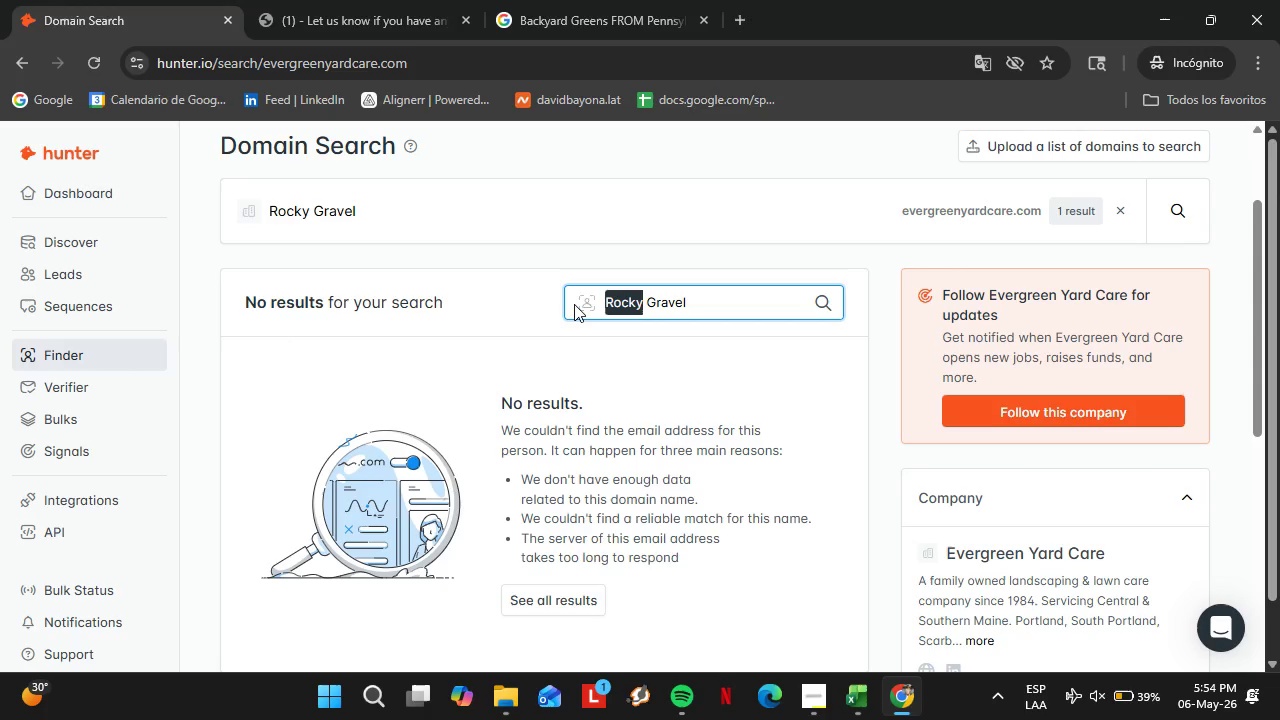 
type(Kyle )
key(Backspace)
 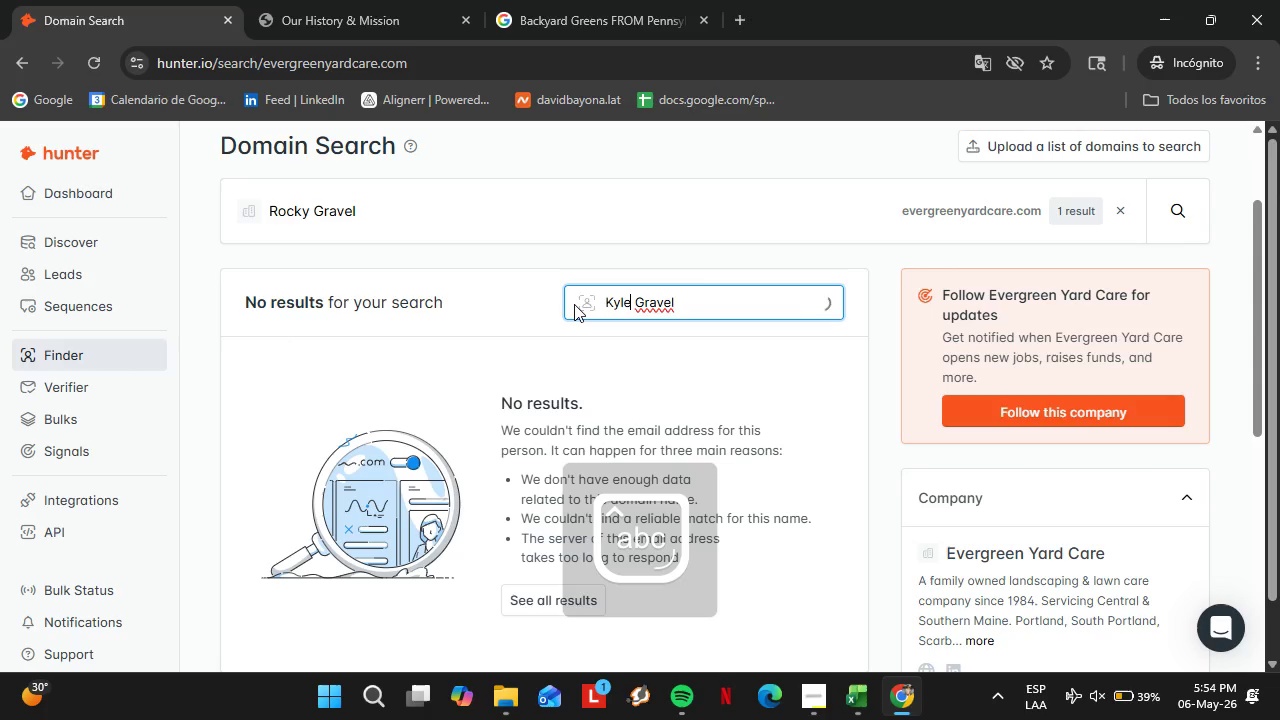 
key(Enter)
 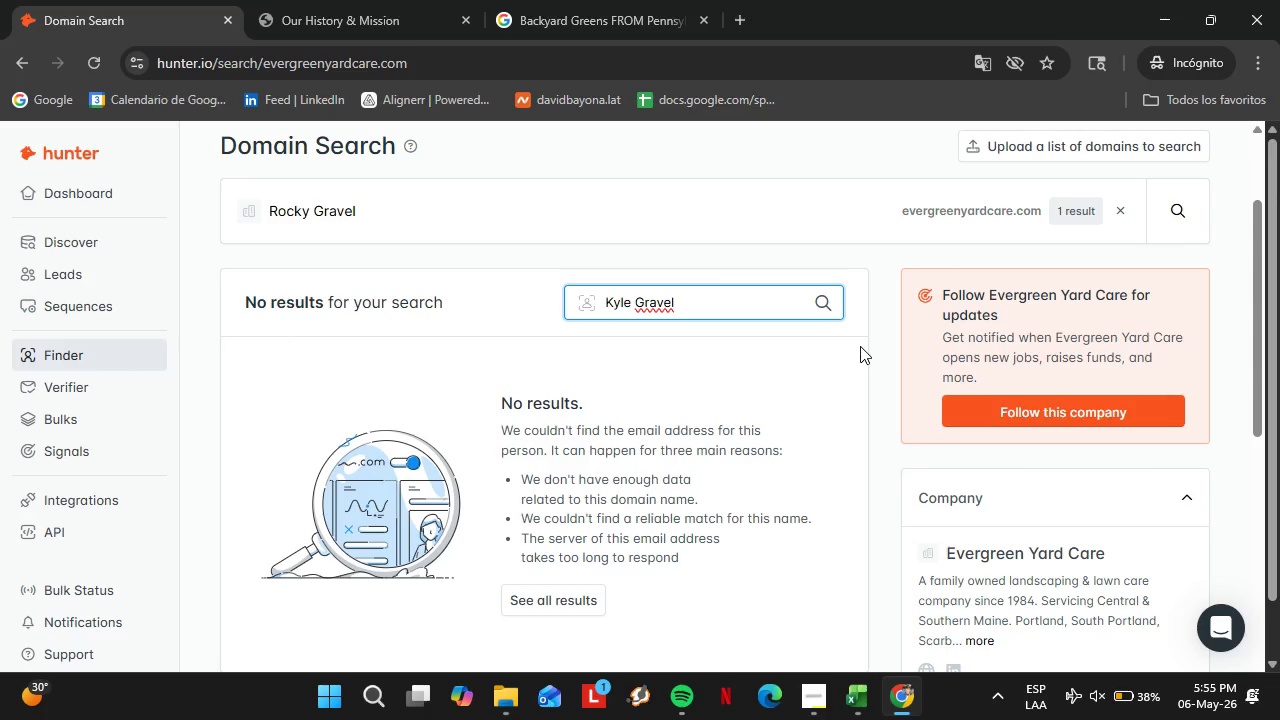 
wait(20.25)
 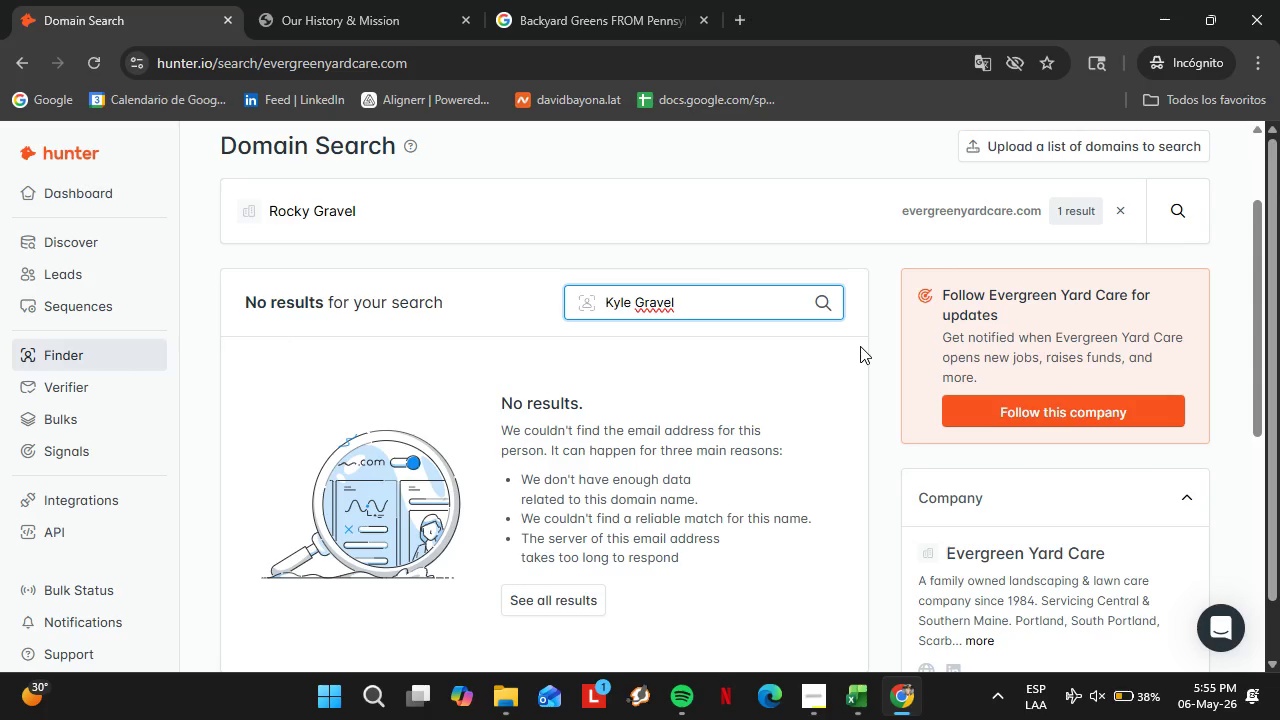 
left_click([311, 6])
 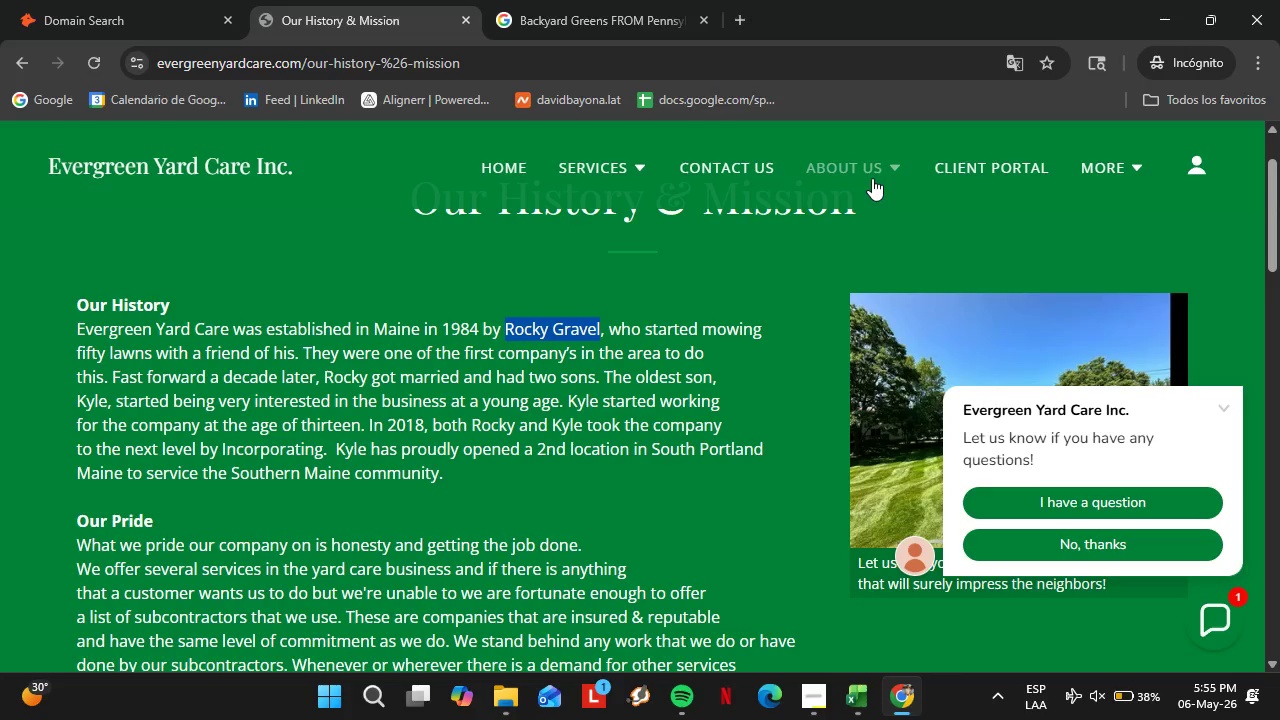 
left_click([872, 177])
 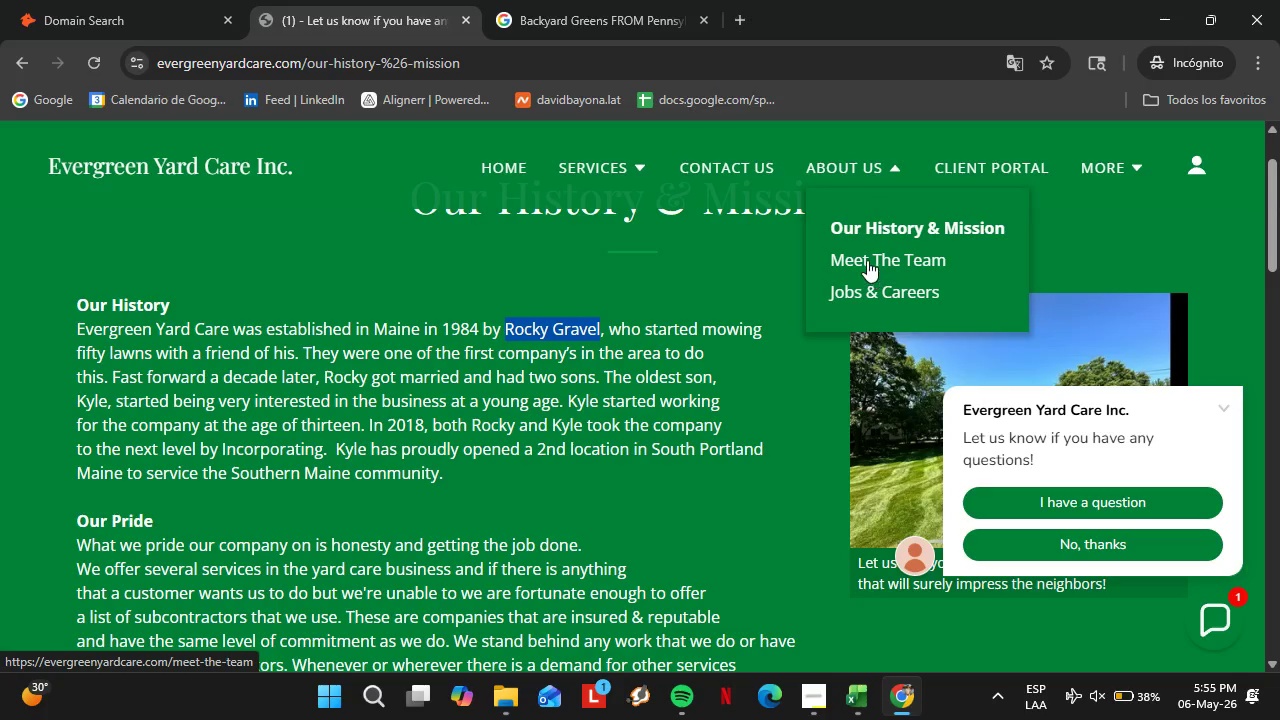 
left_click([867, 260])
 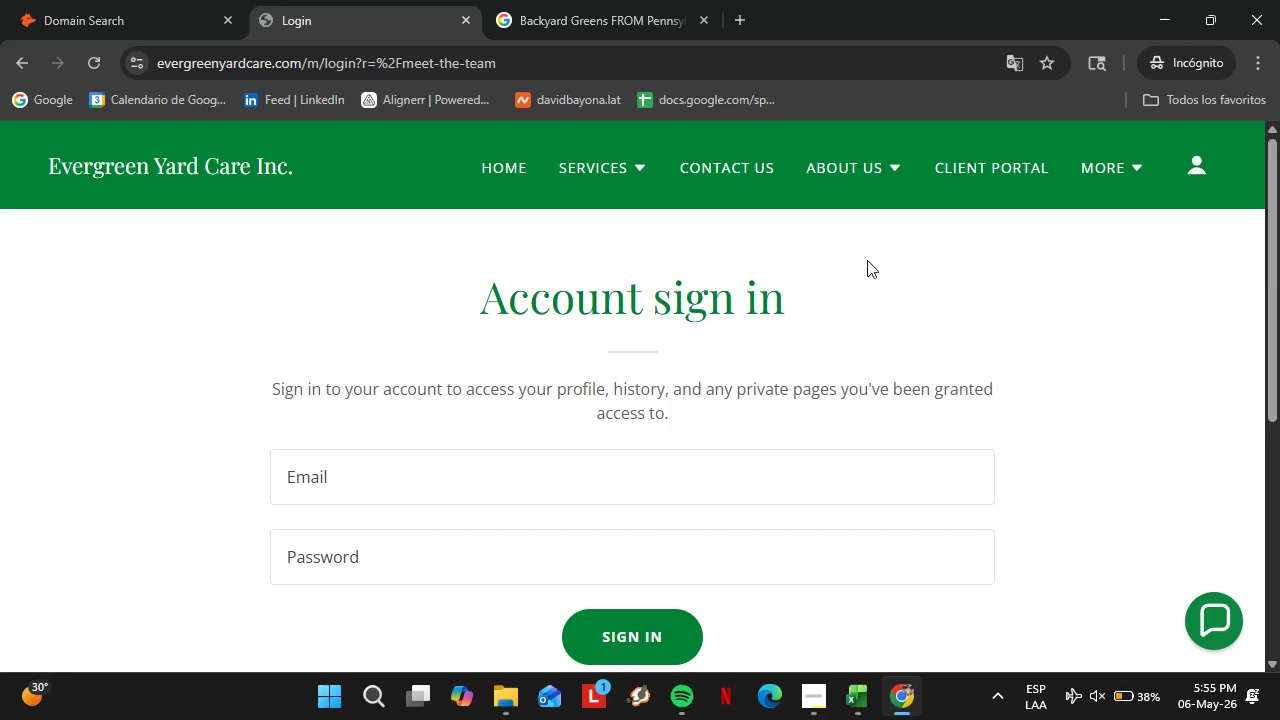 
wait(10.53)
 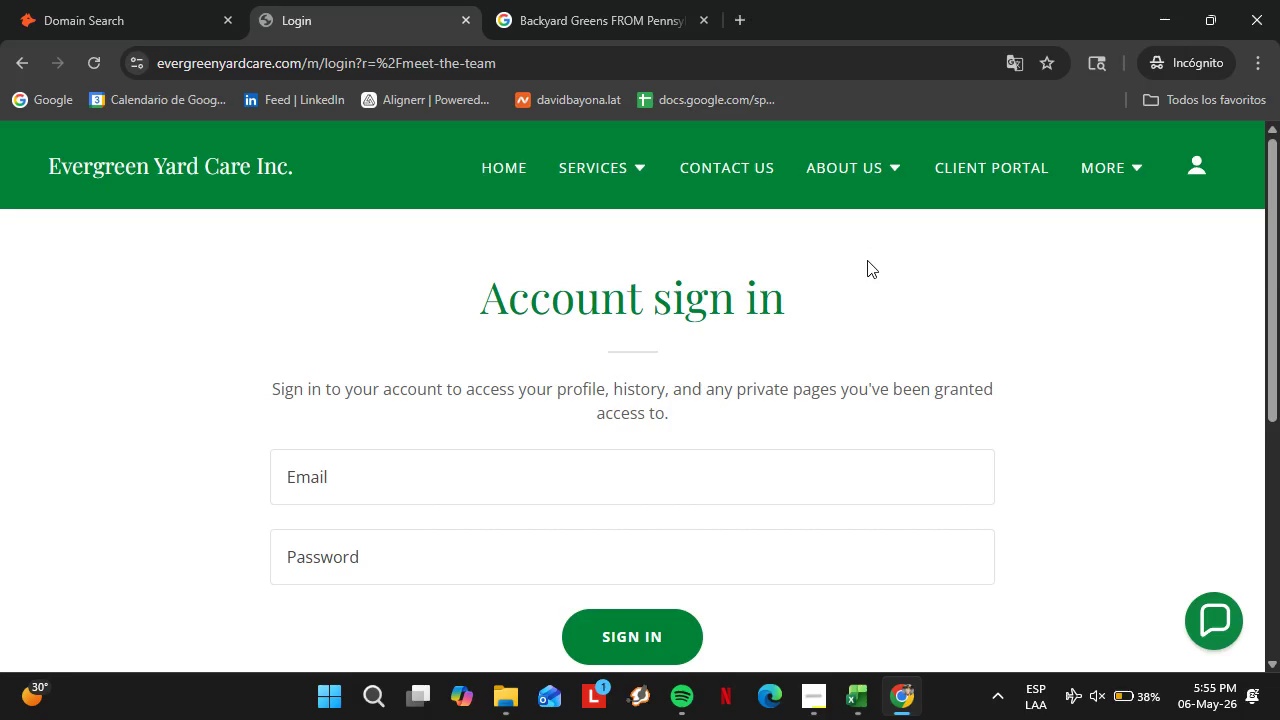 
scroll: coordinate [847, 236], scroll_direction: up, amount: 6.0
 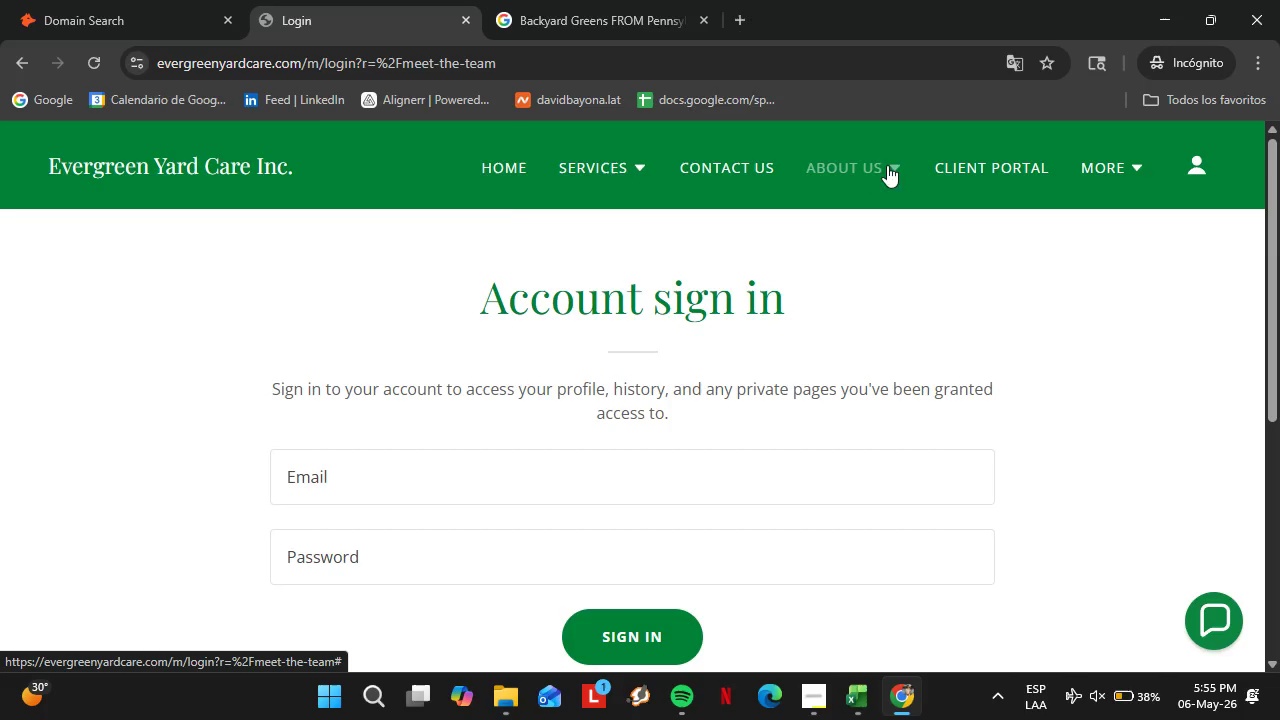 
left_click([87, 21])
 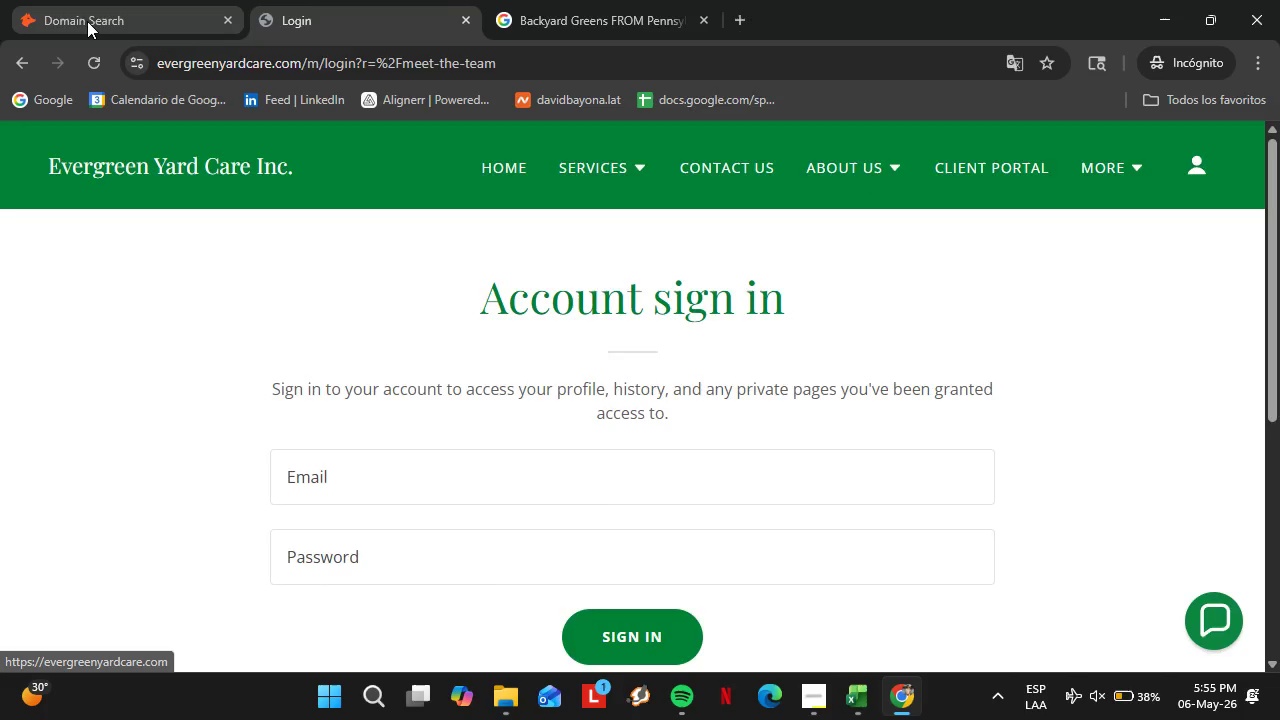 
mouse_move([121, 141])
 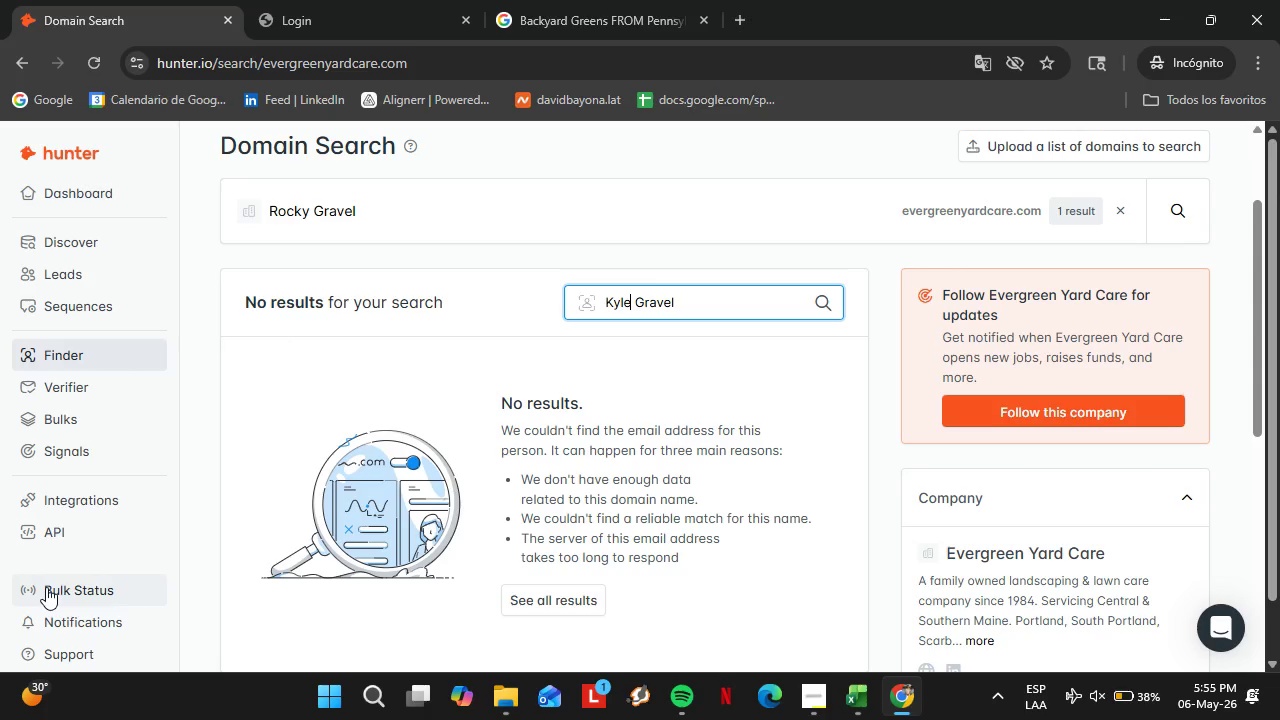 
wait(6.17)
 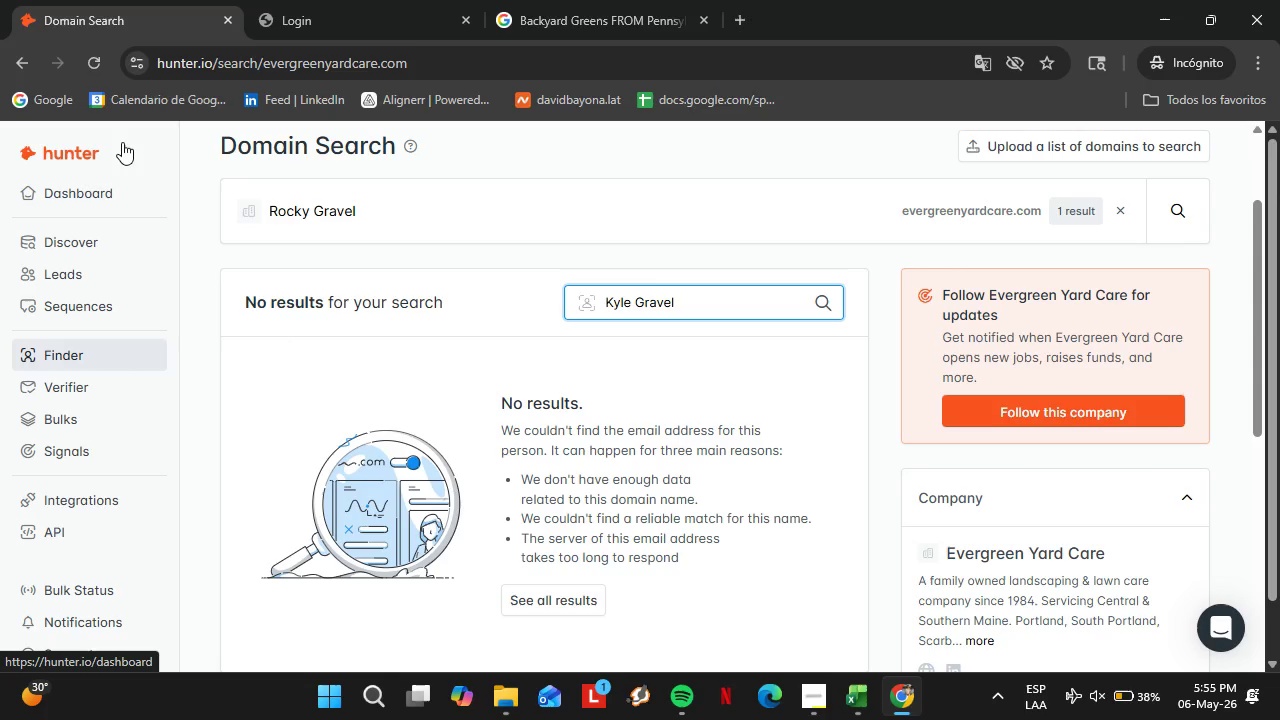 
double_click([400, 190])
 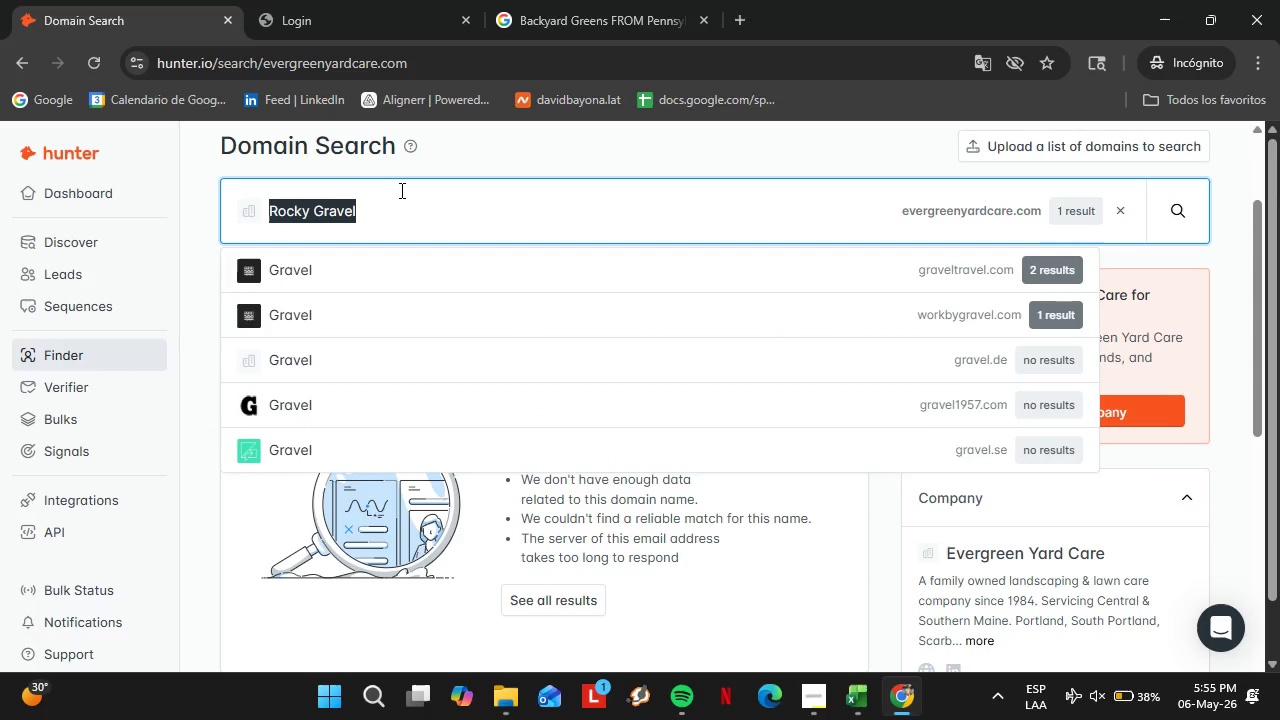 
triple_click([400, 190])
 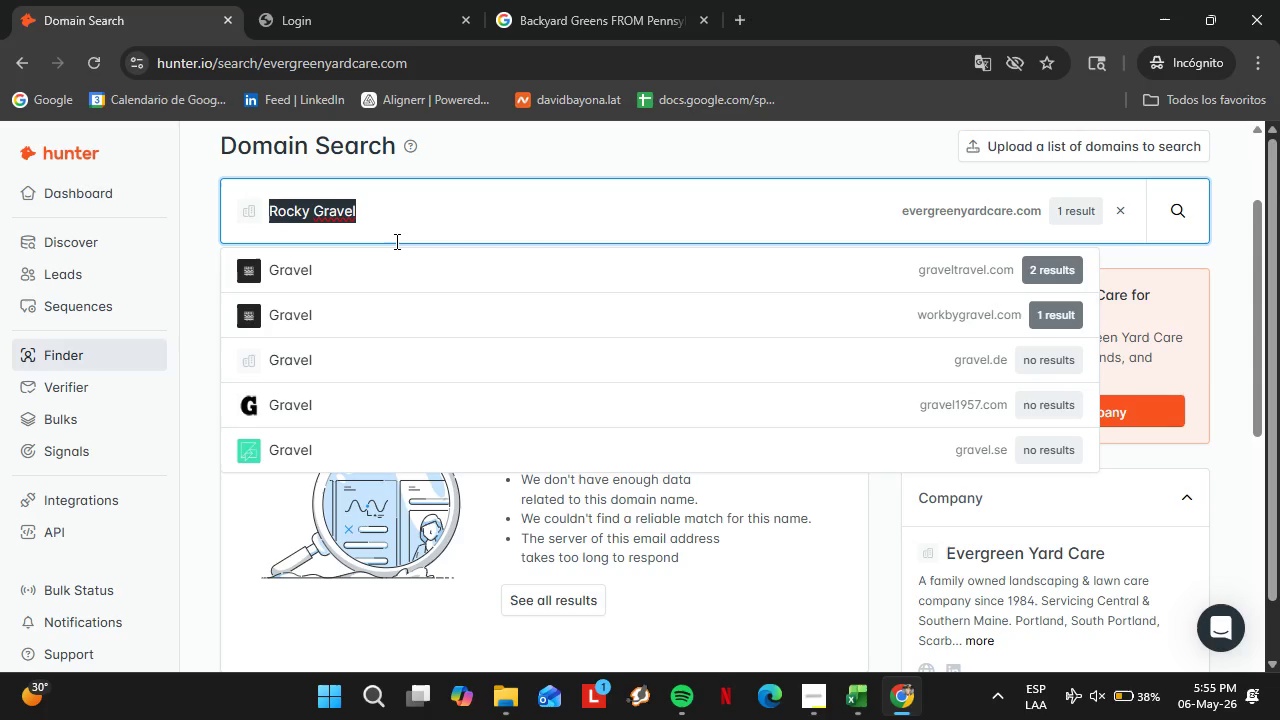 
wait(14.78)
 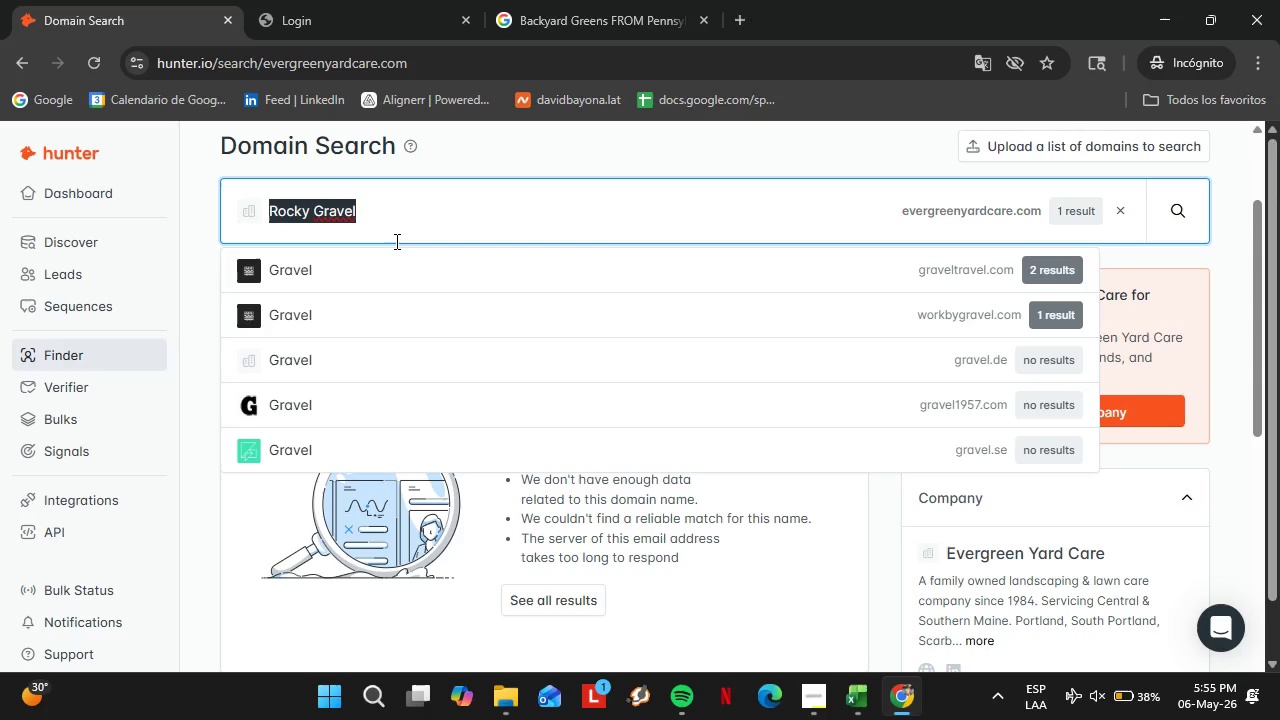 
key(Backspace)
 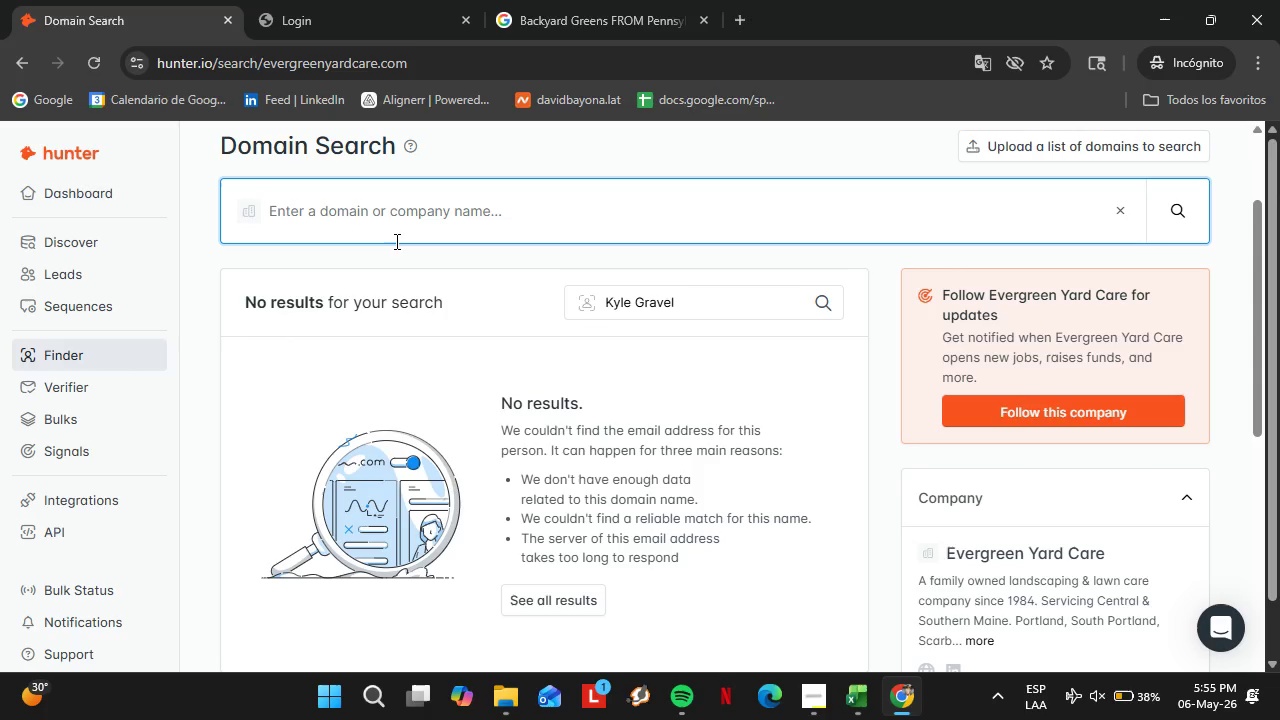 
type(freh)
key(Backspace)
type(sh)
 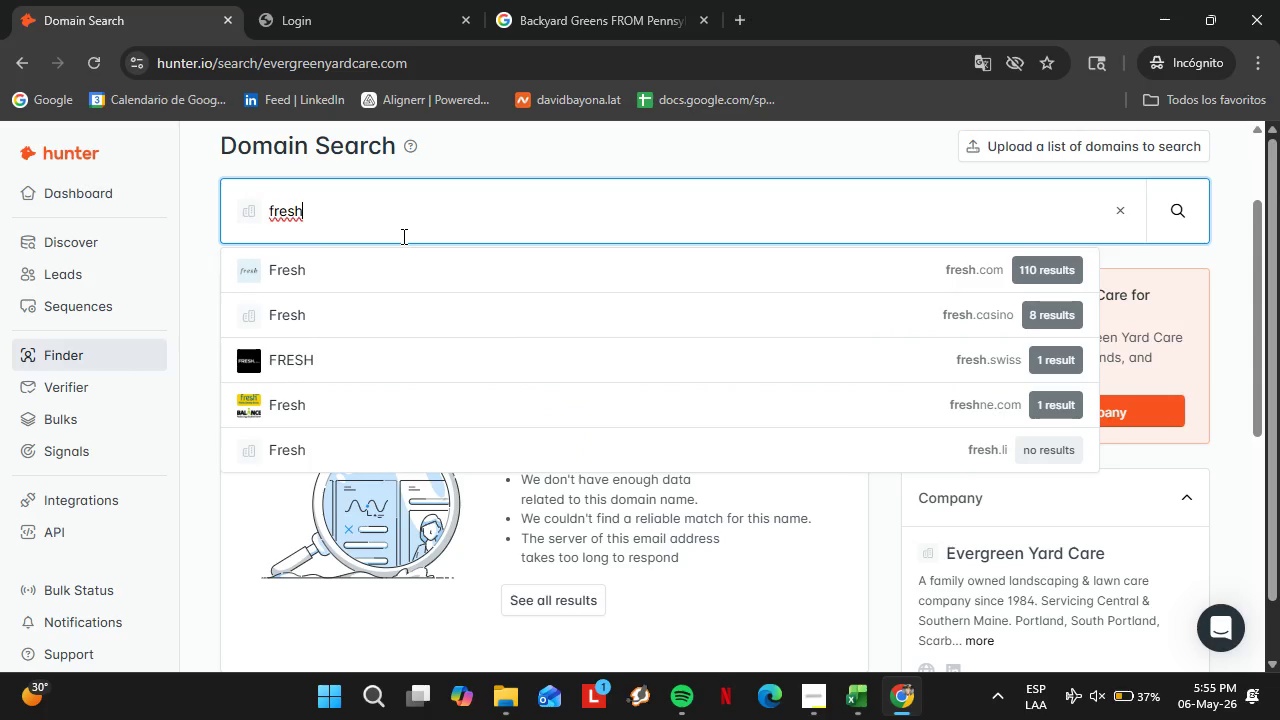 
type(cutlawn.com)
 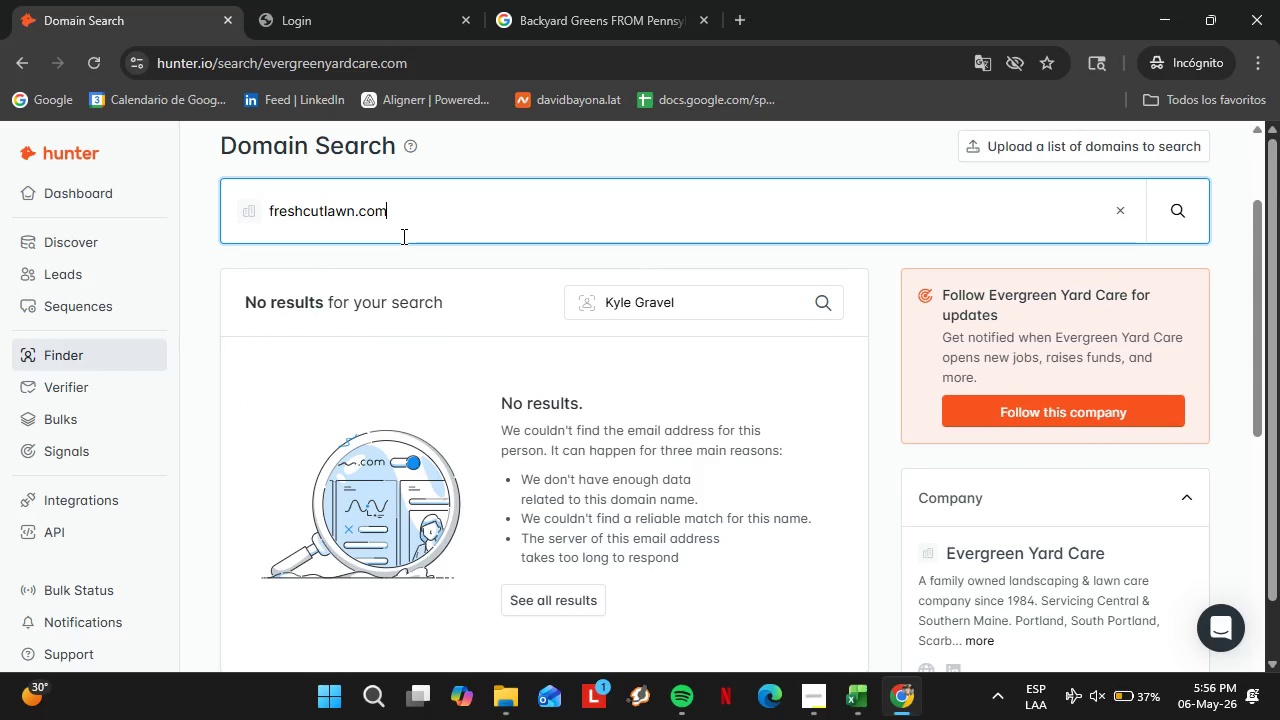 
key(Enter)
 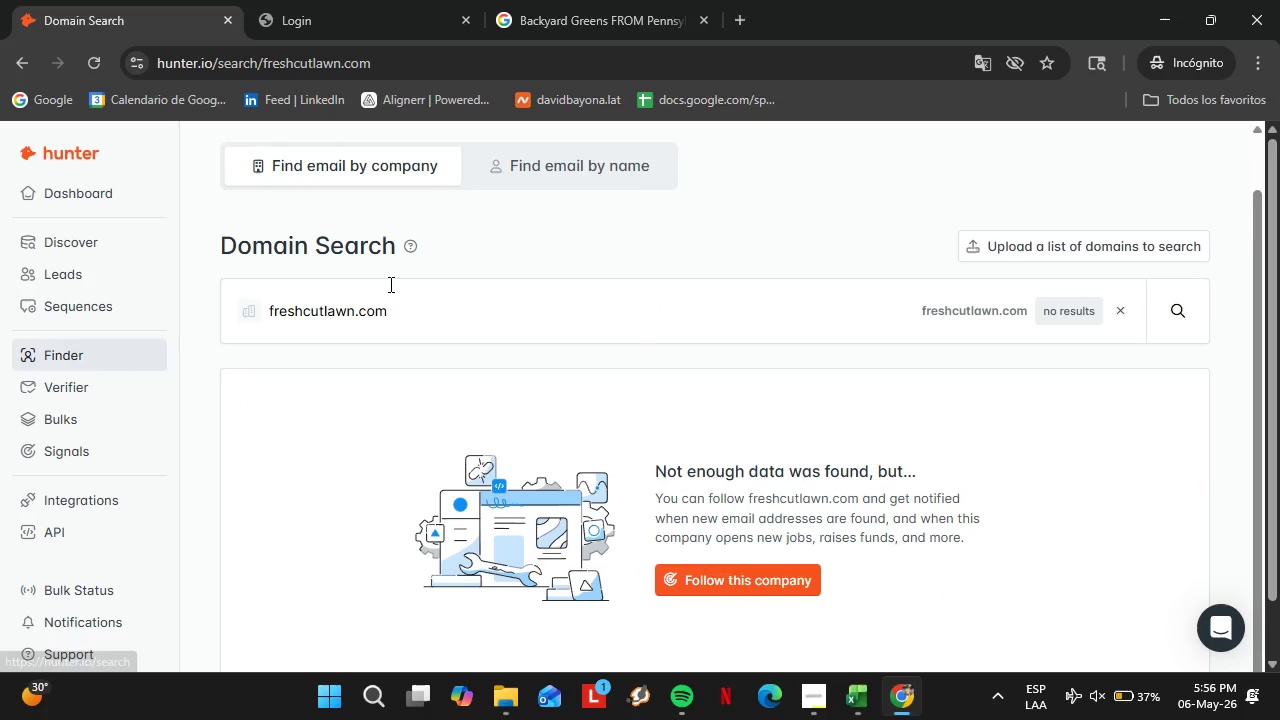 
double_click([389, 284])
 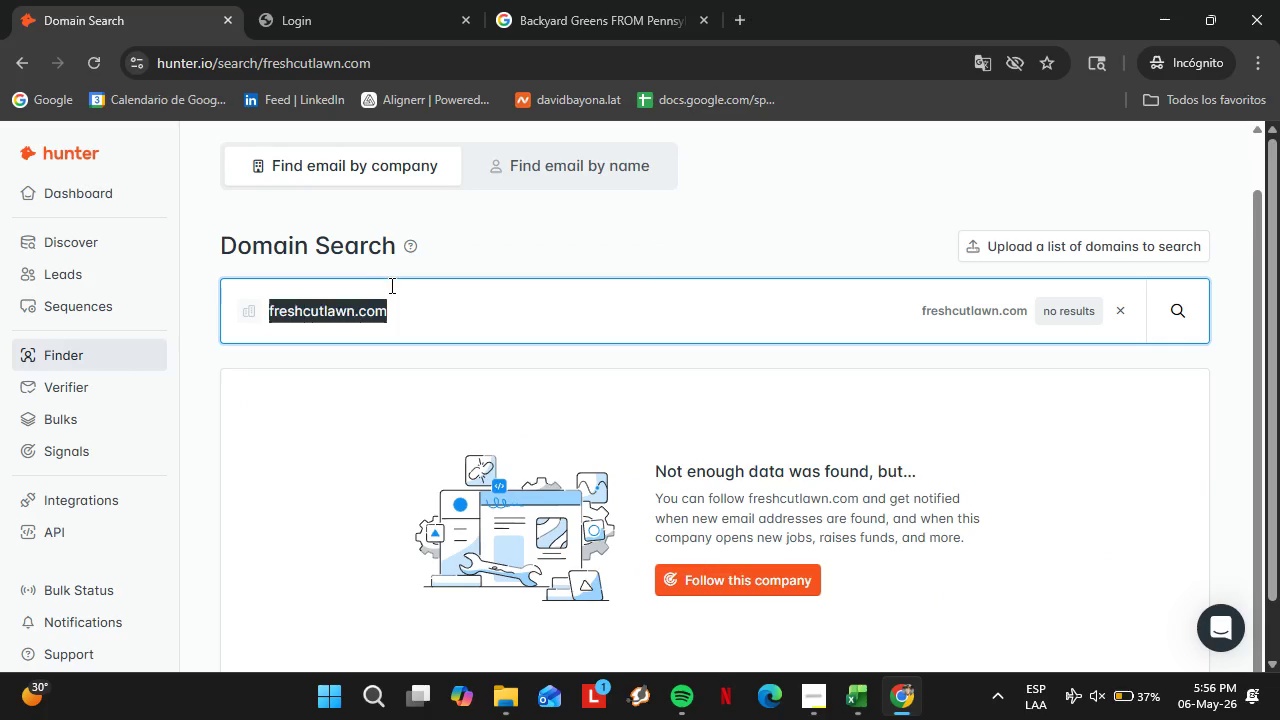 
triple_click([389, 284])
 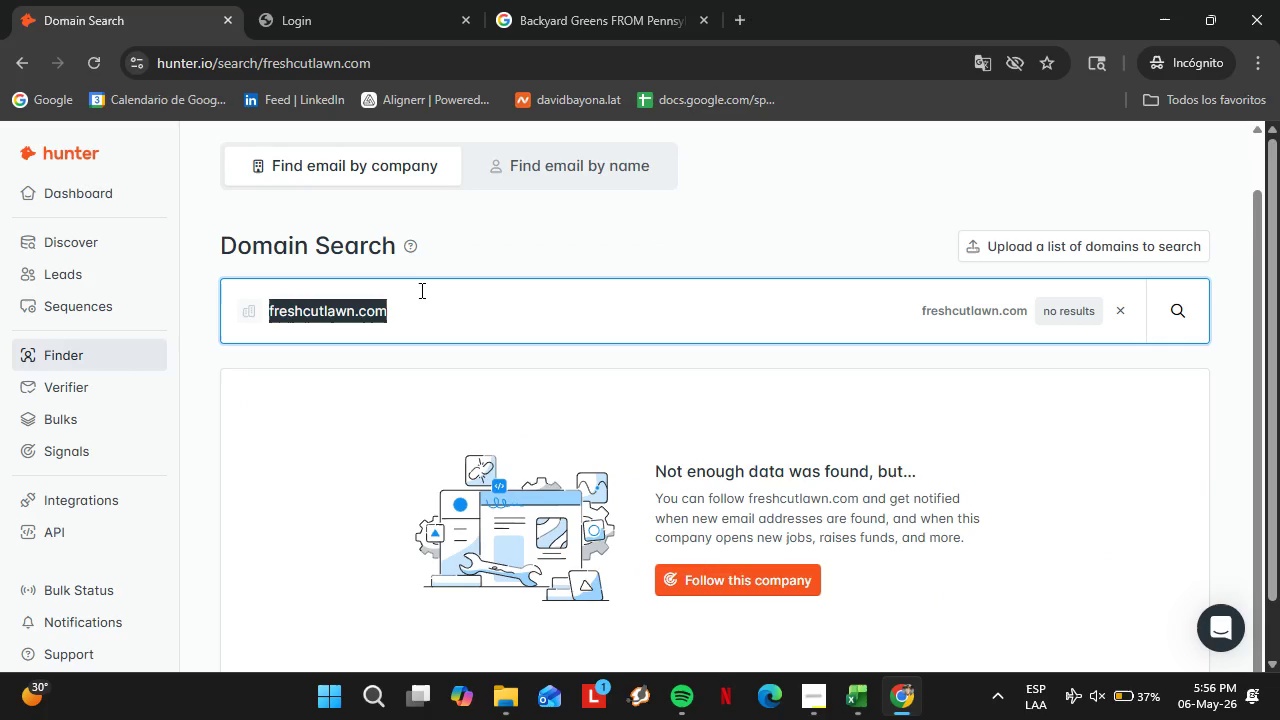 
type(fullce)
key(Backspace)
key(Backspace)
type(seer)
key(Backspace)
key(Backspace)
key(Backspace)
type(r)
key(Backspace)
type(ervicelawn.com)
 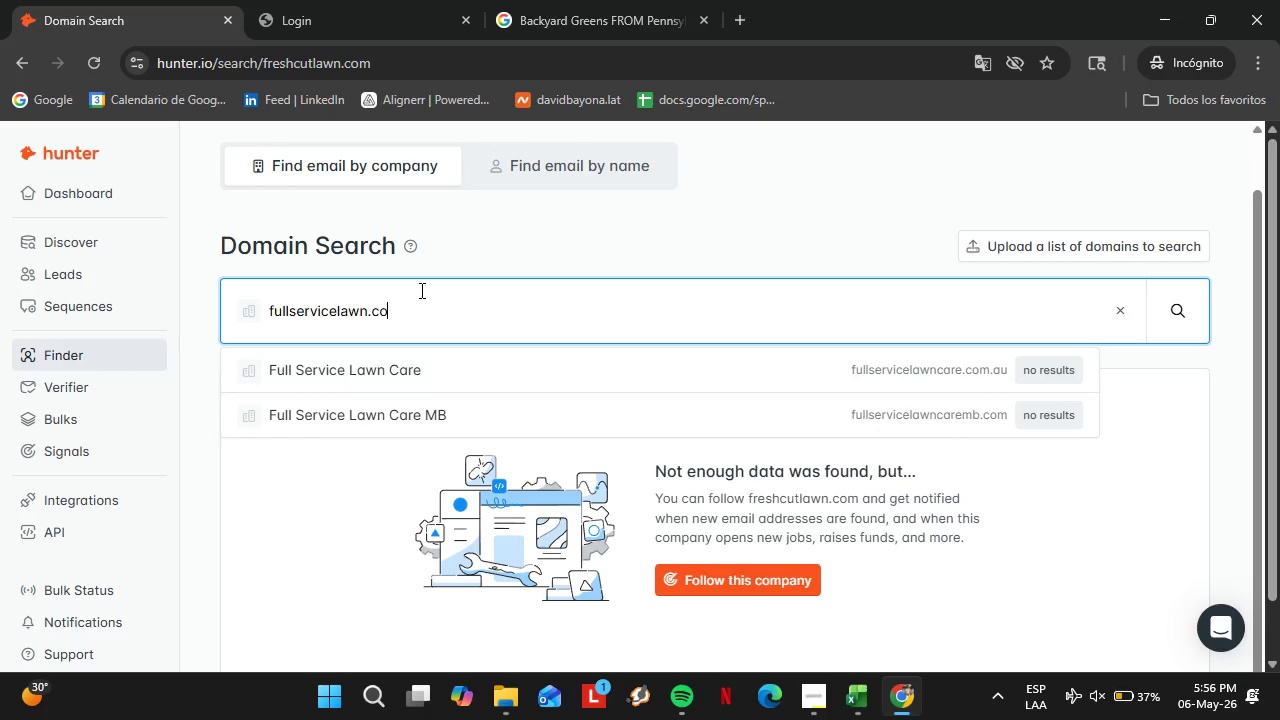 
key(Enter)
 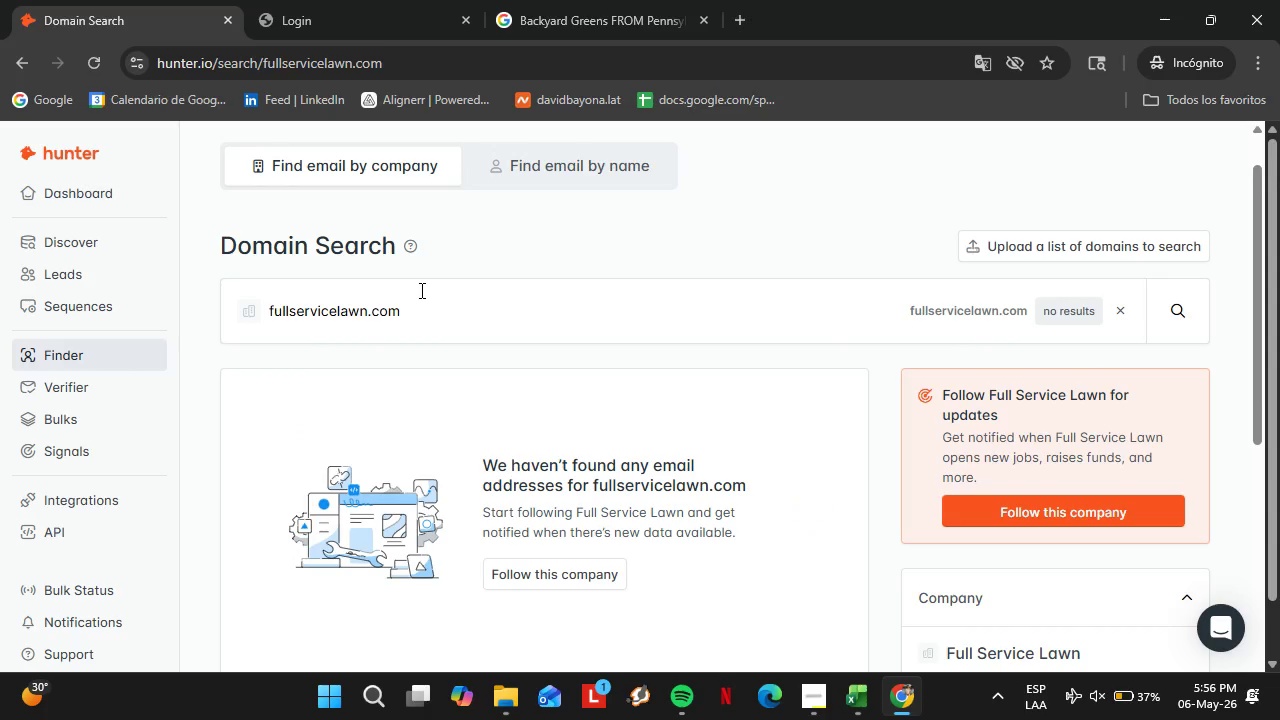 
double_click([420, 290])
 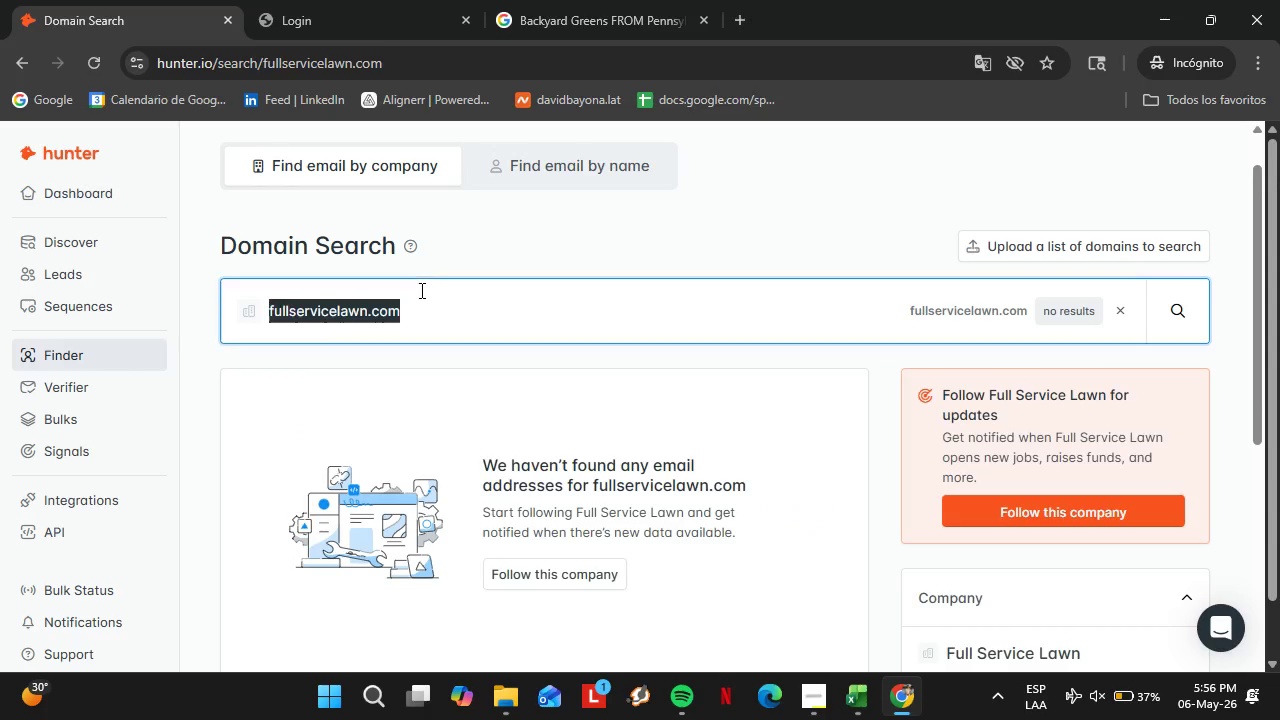 
triple_click([420, 290])
 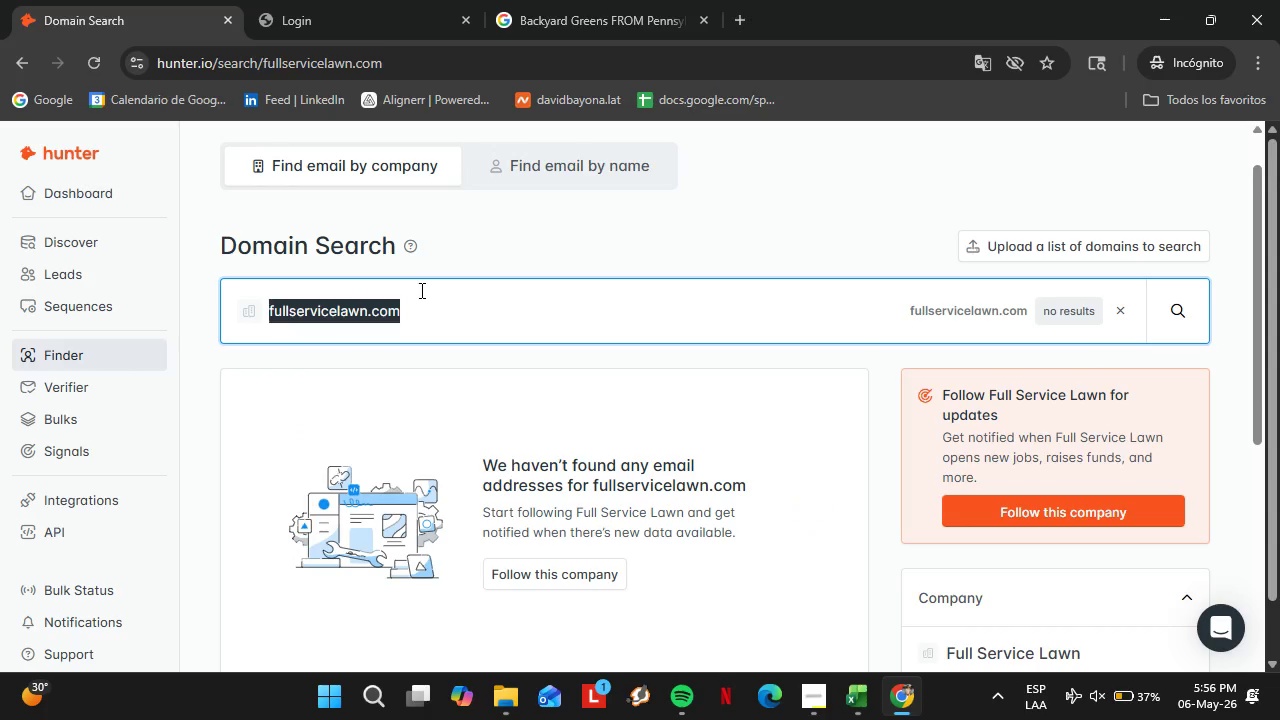 
type(gardenpros.com)
 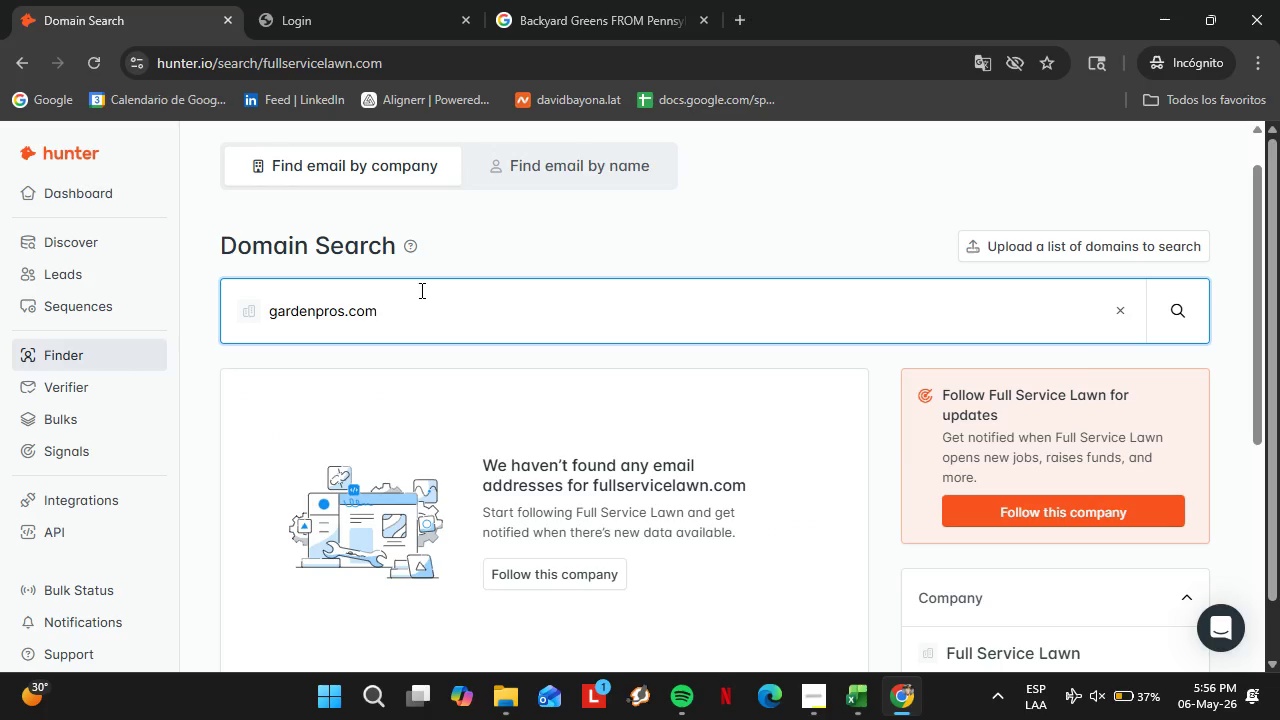 
key(Enter)
 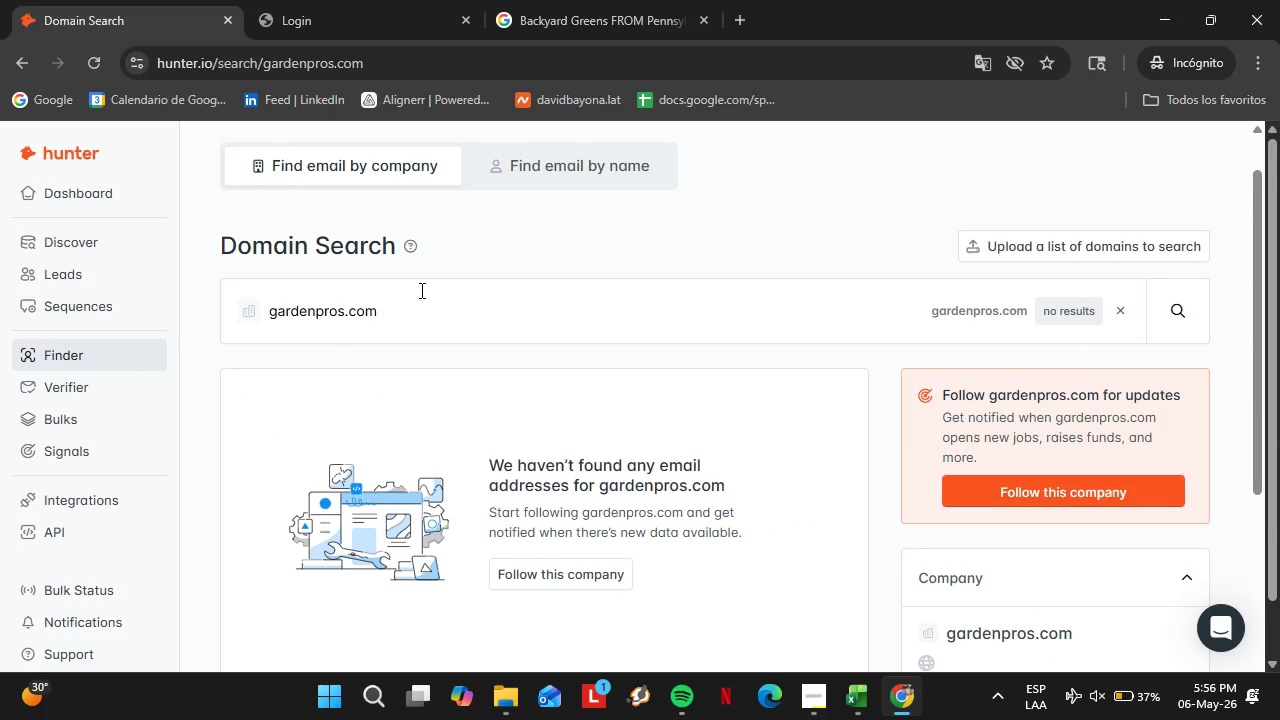 
left_click([420, 290])
 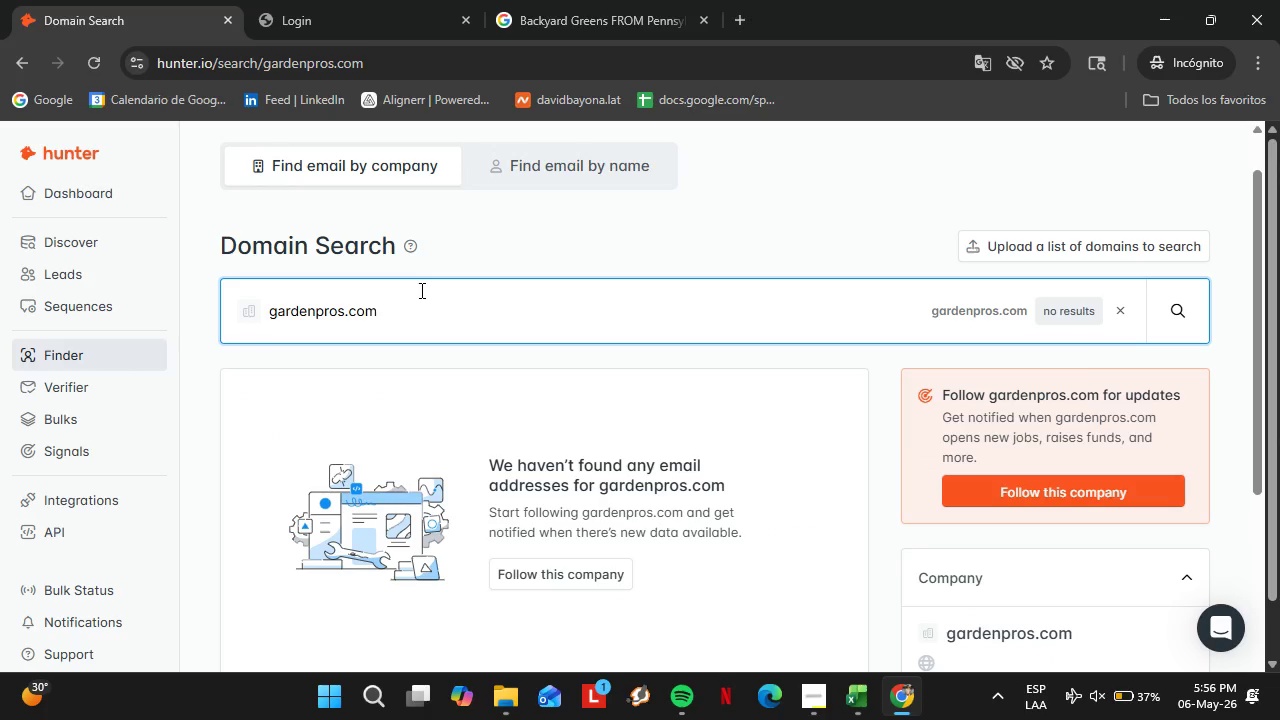 
key(Backspace)
 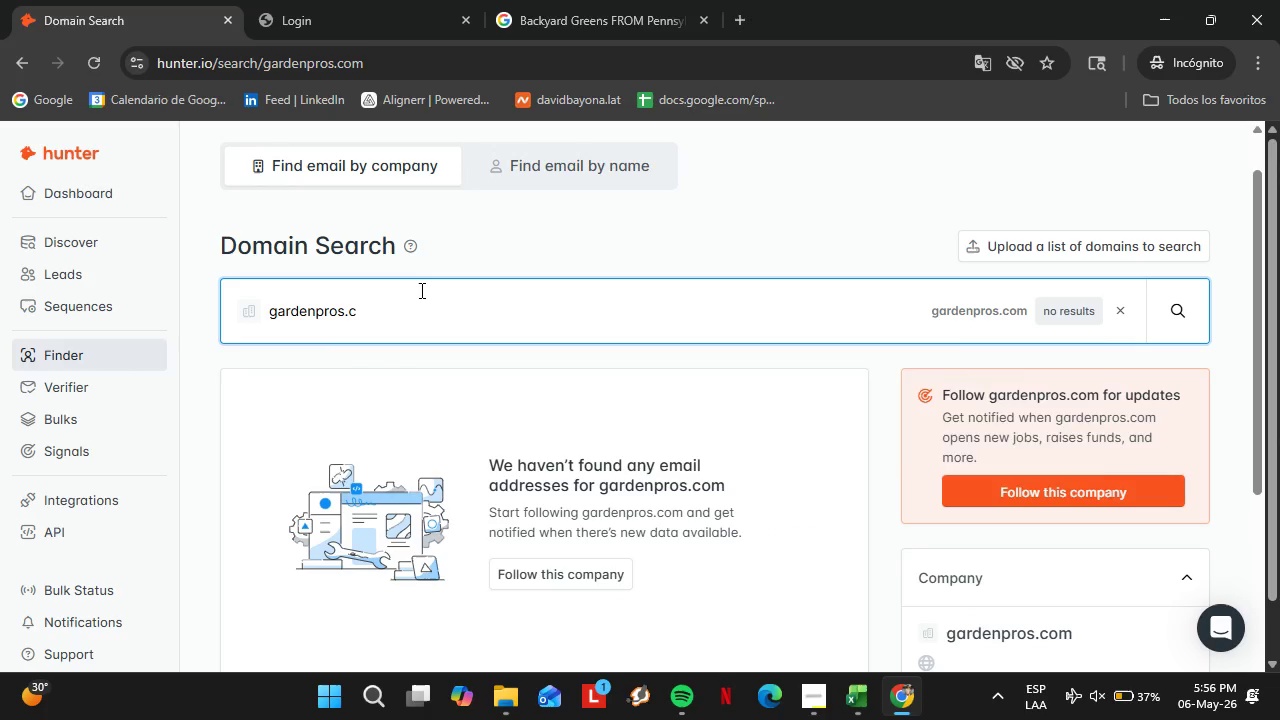 
key(Backspace)
 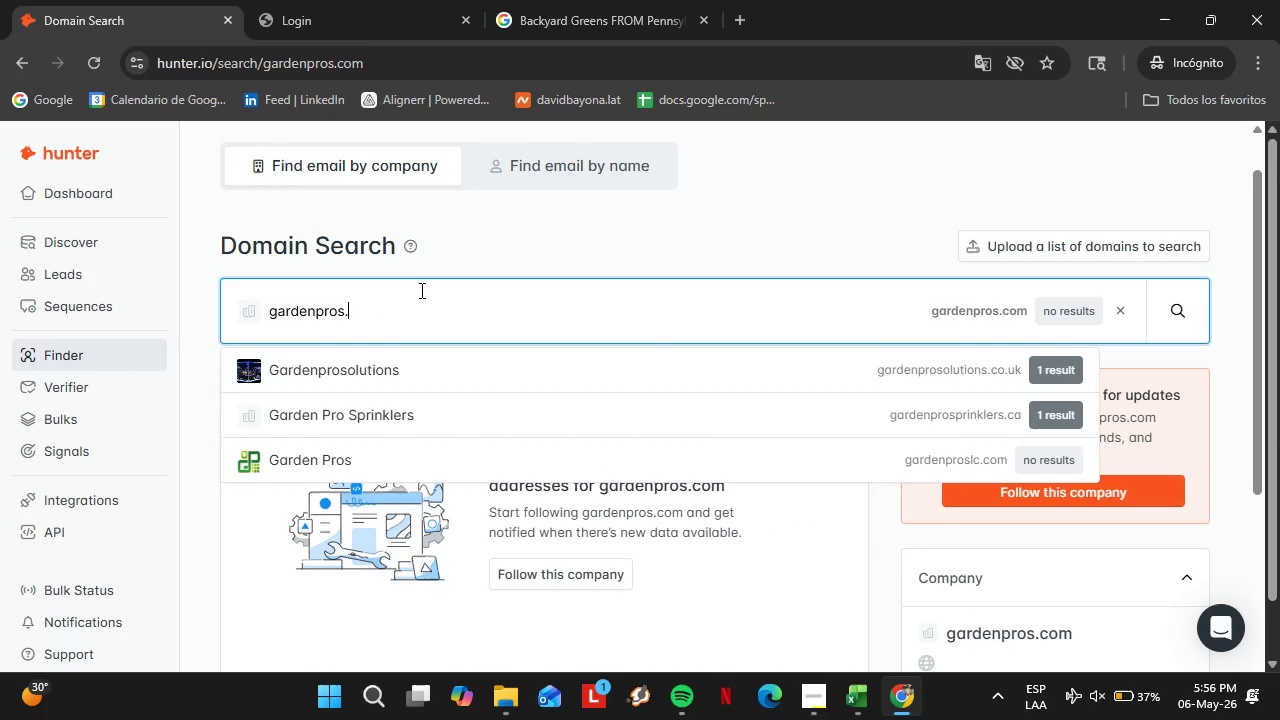 
key(Backspace)
 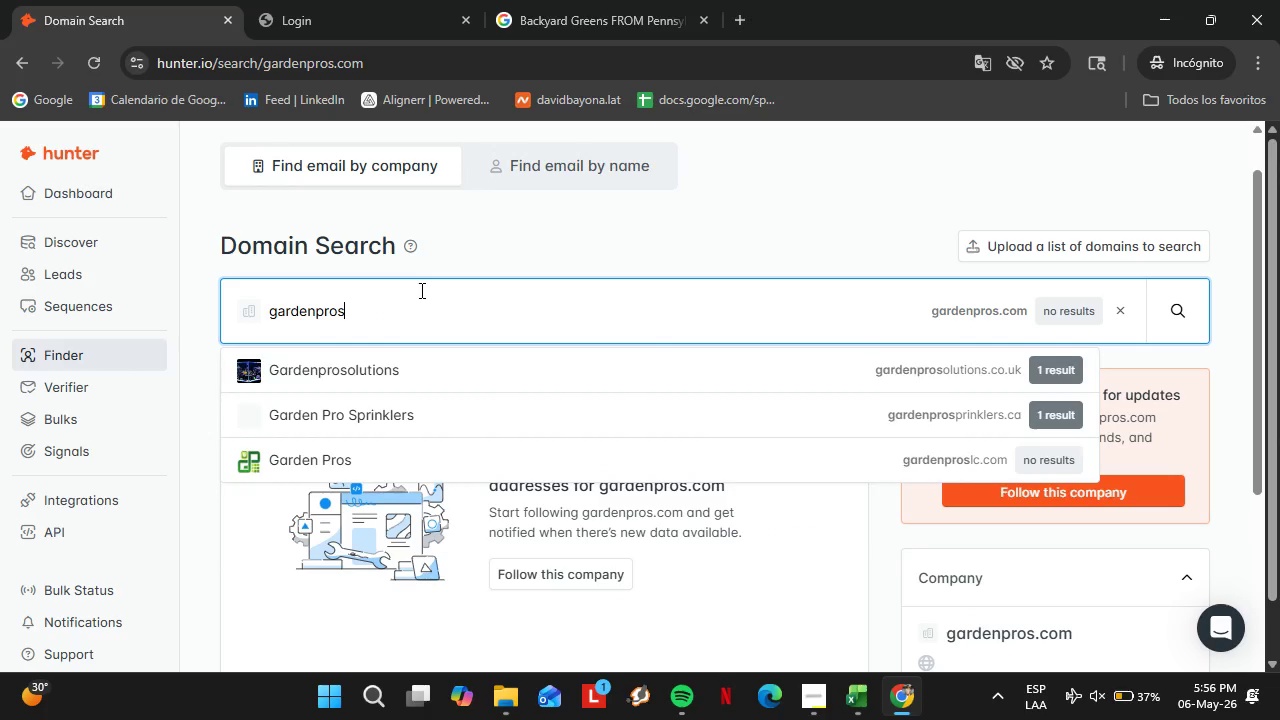 
key(Backspace)
 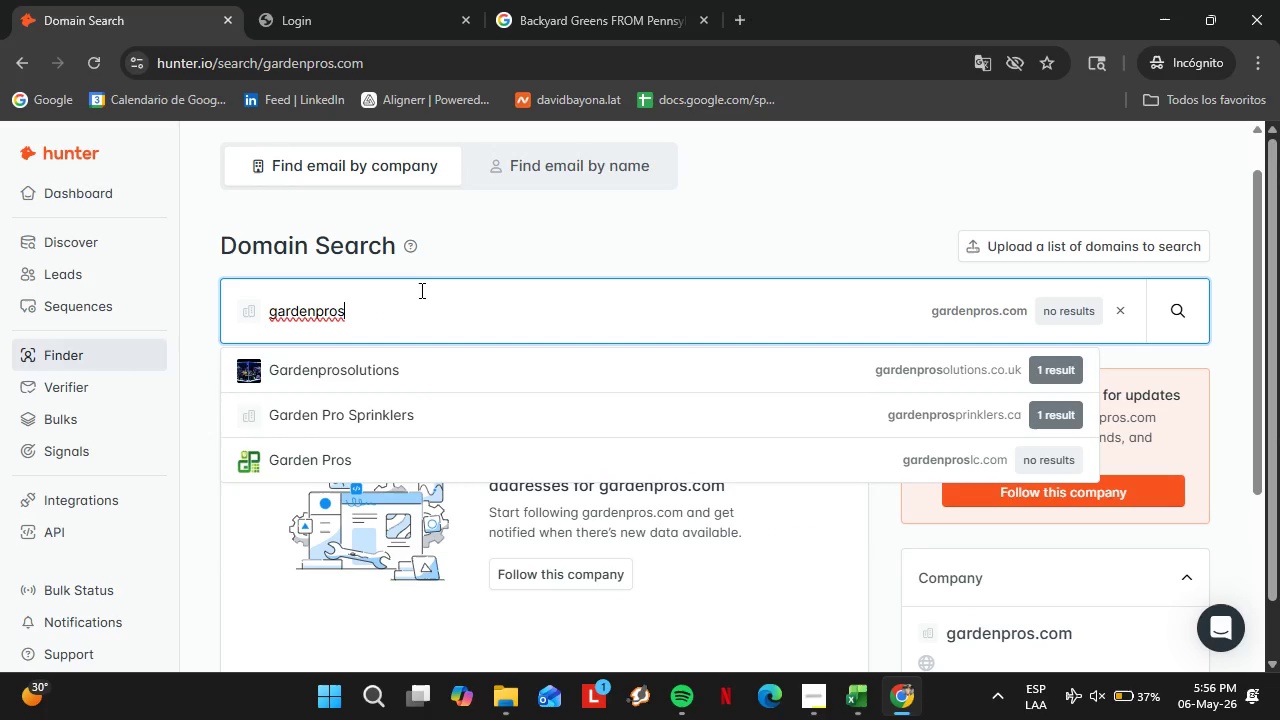 
hold_key(key=Backspace, duration=1.45)
 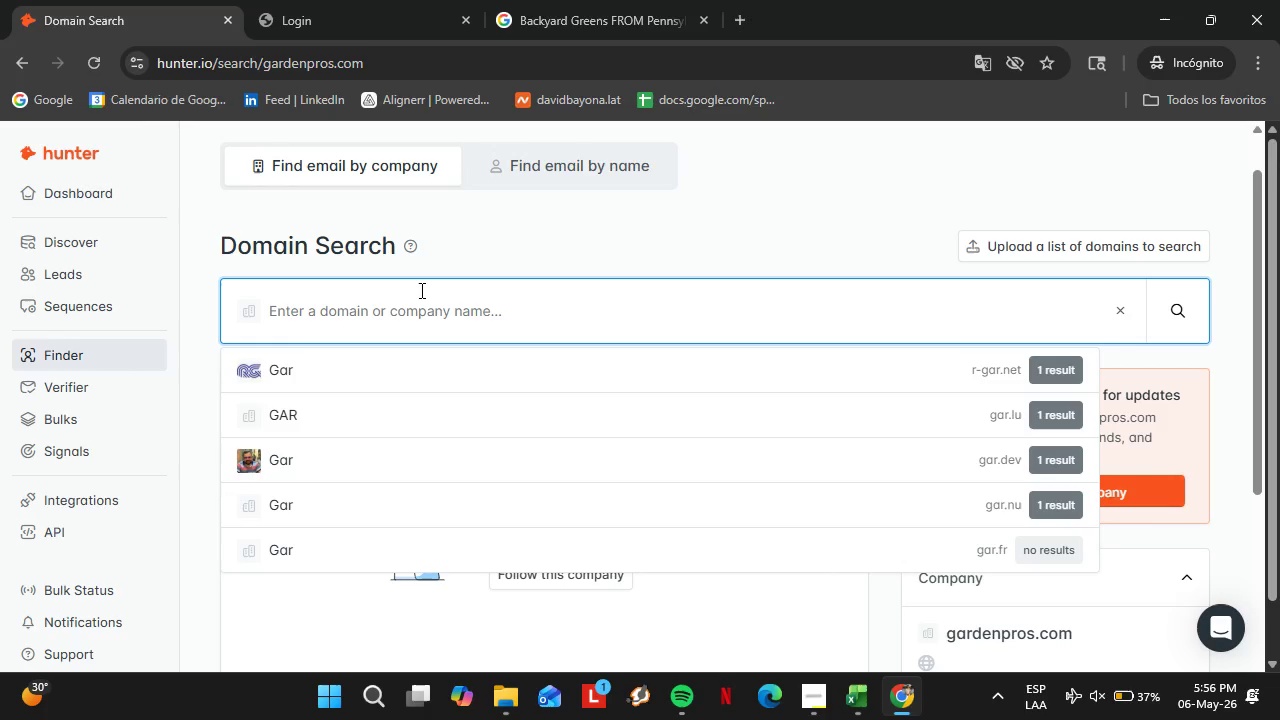 
type(greenchoicegrounds.com)
 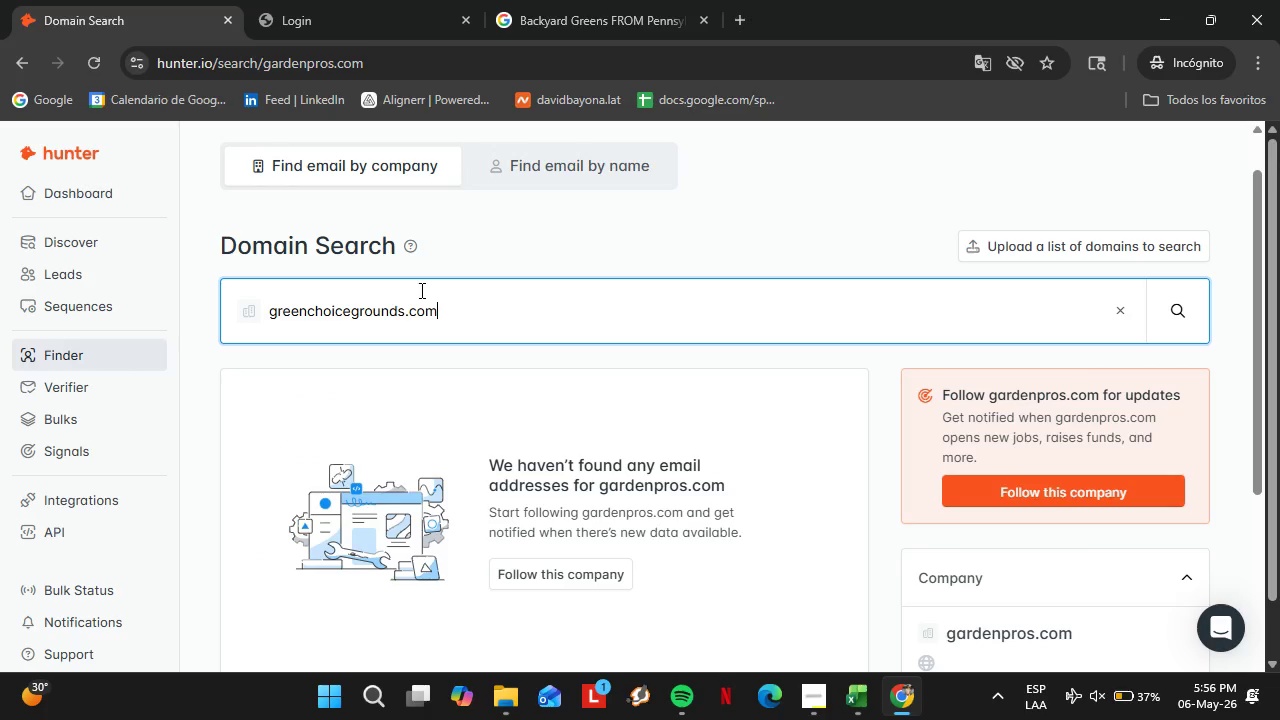 
key(Enter)
 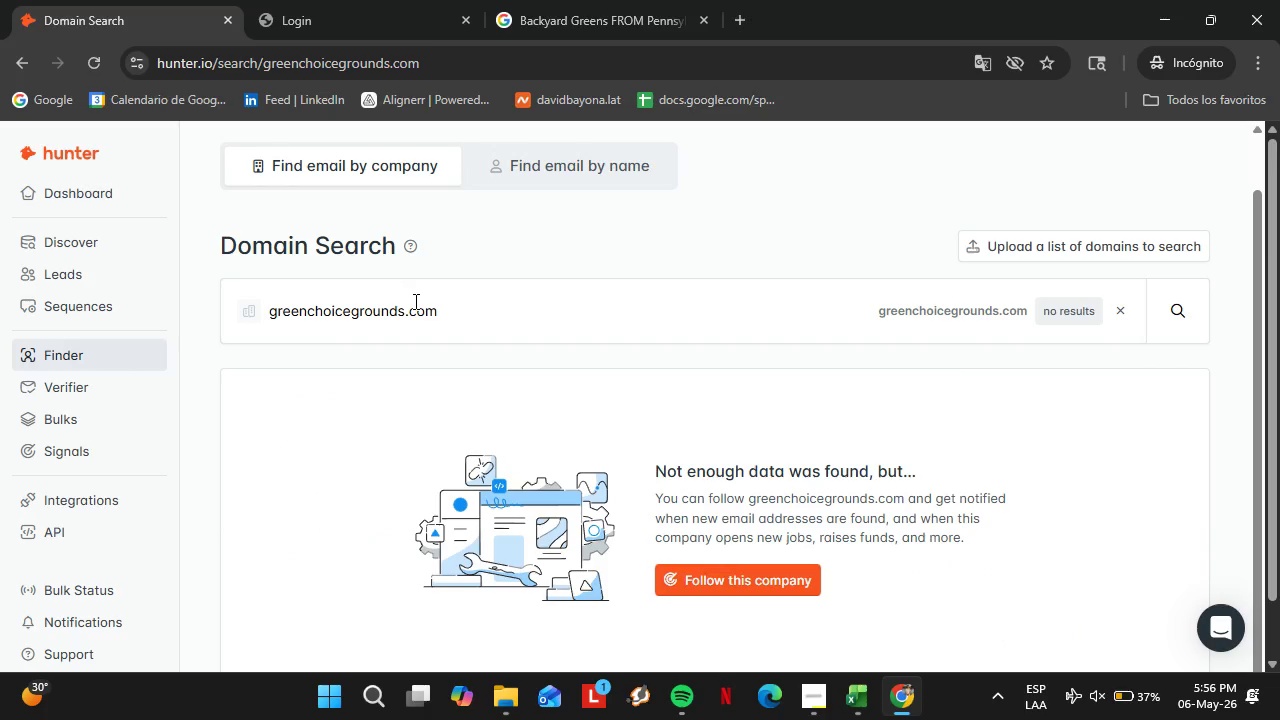 
double_click([436, 329])
 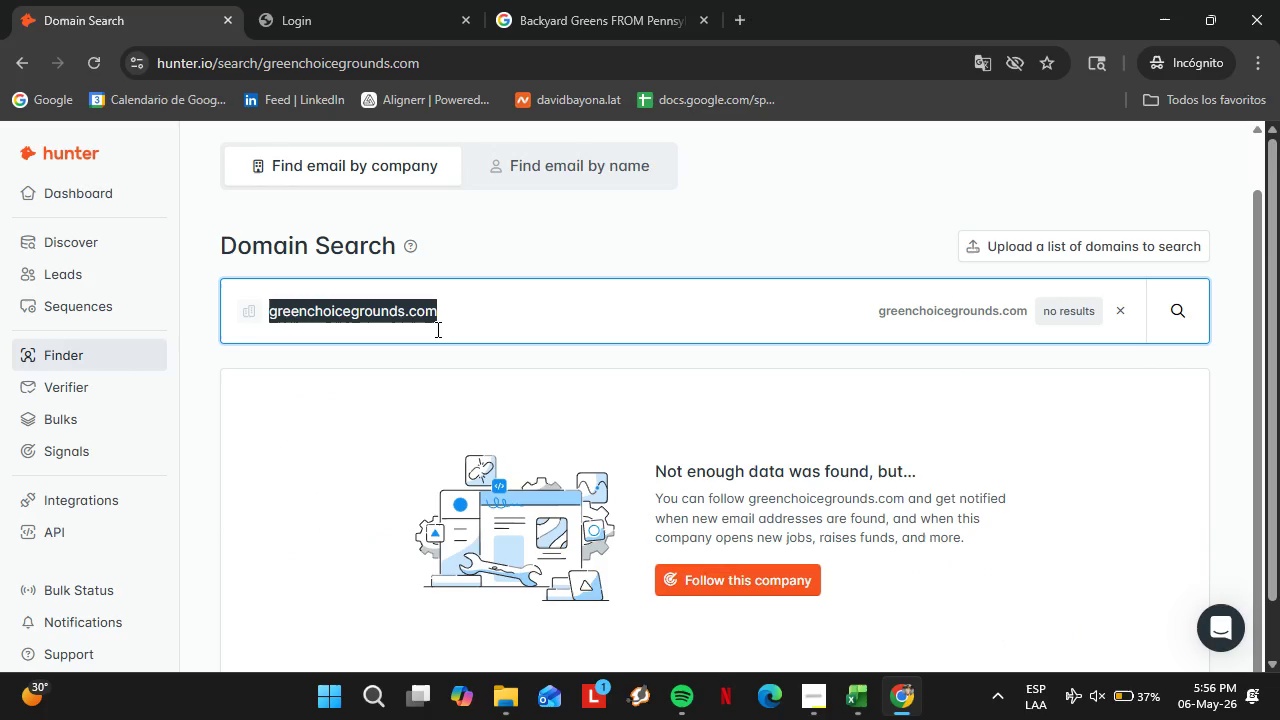 
triple_click([436, 329])
 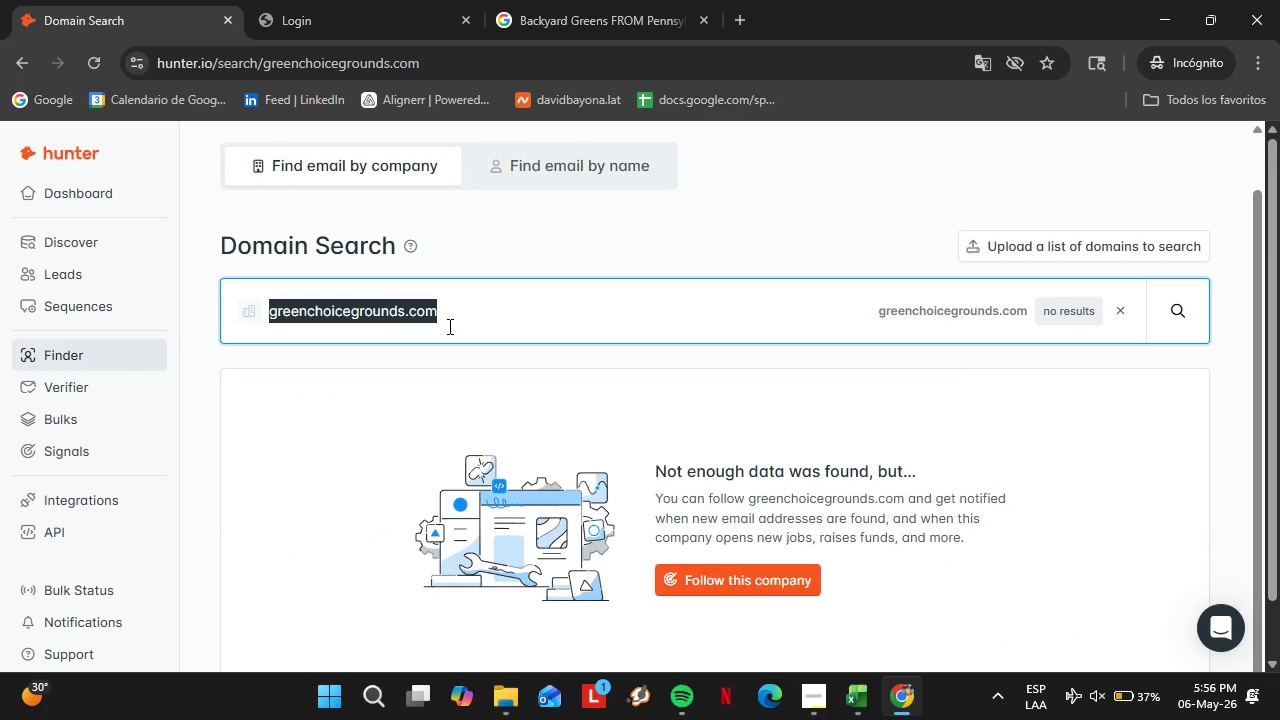 
wait(5.92)
 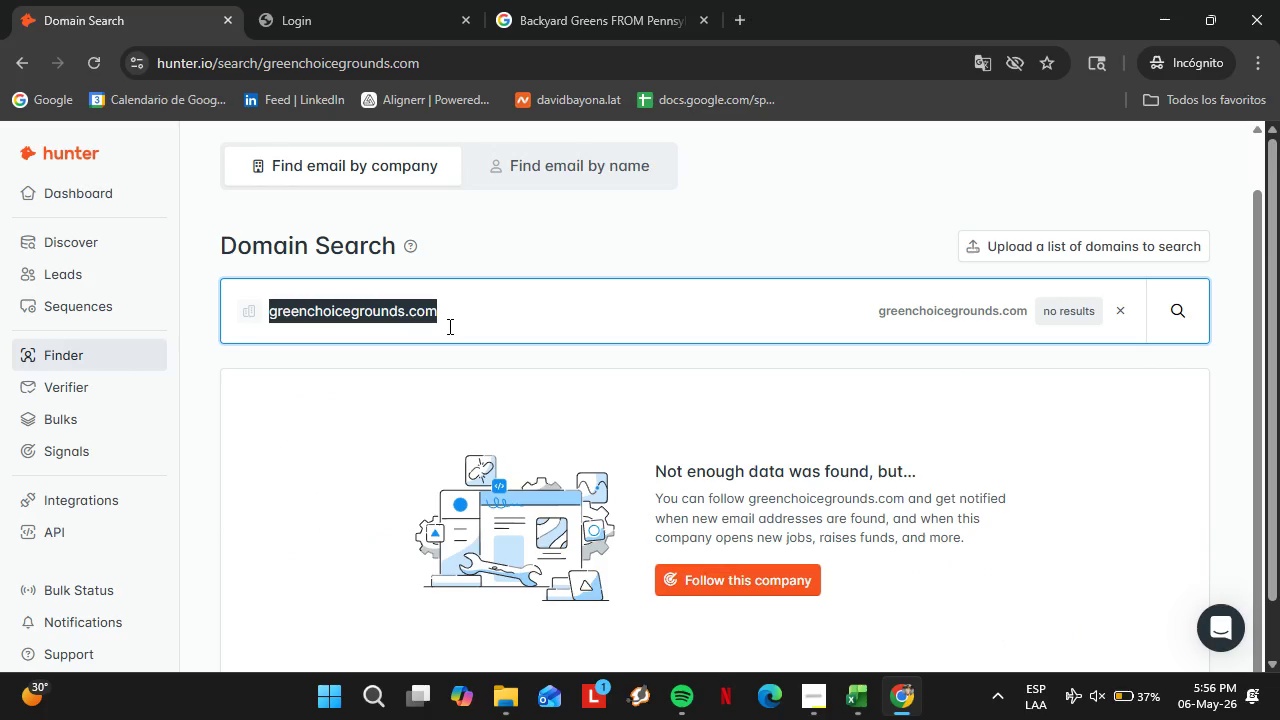 
type(greenlawnpros.com)
 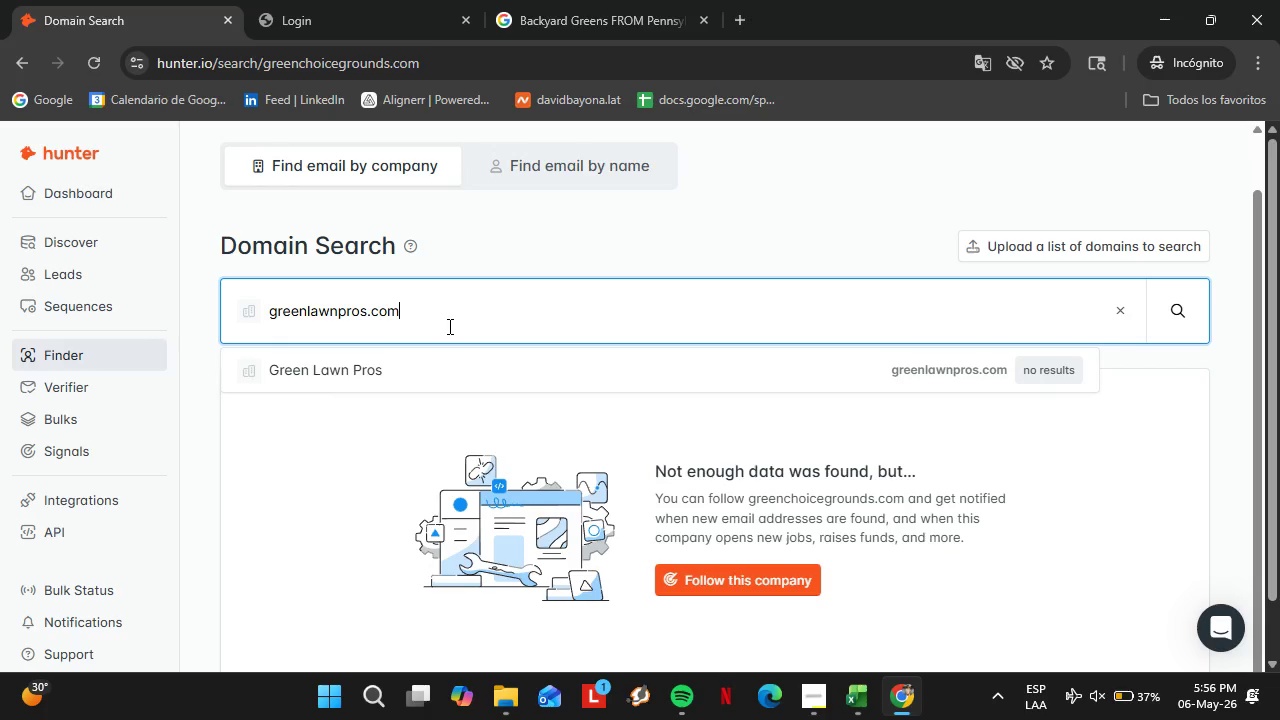 
key(Enter)
 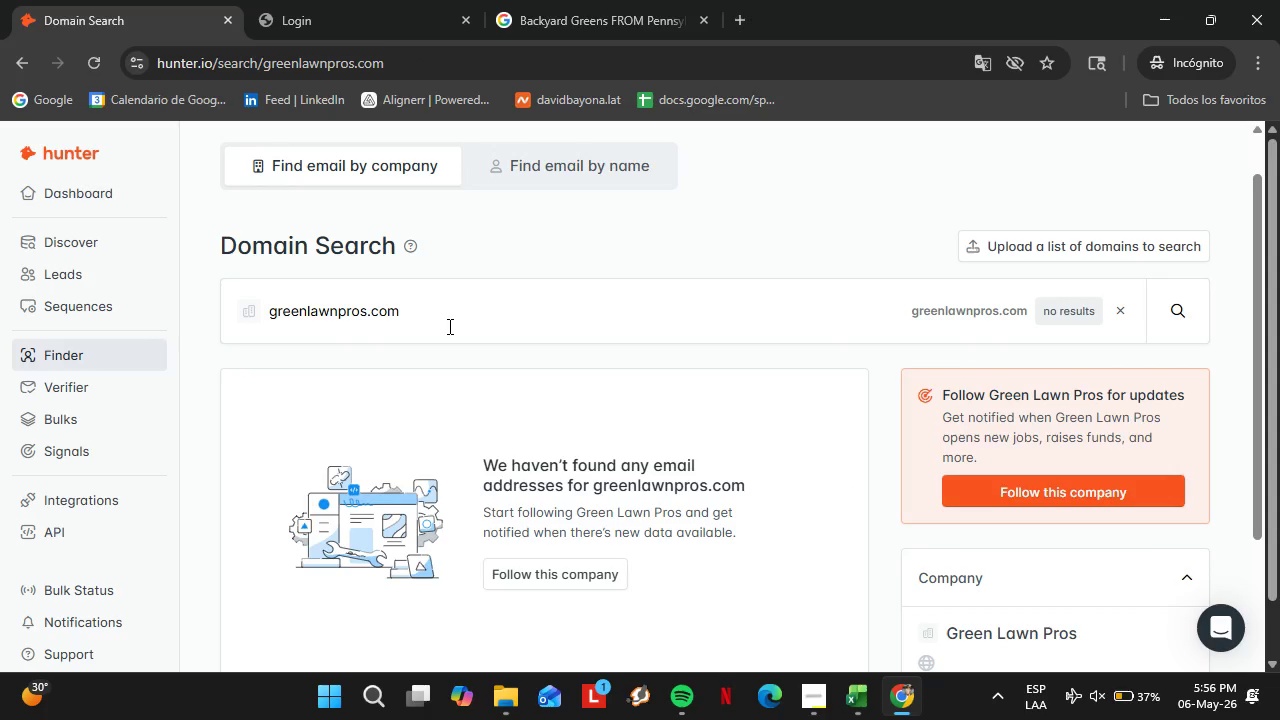 
double_click([448, 326])
 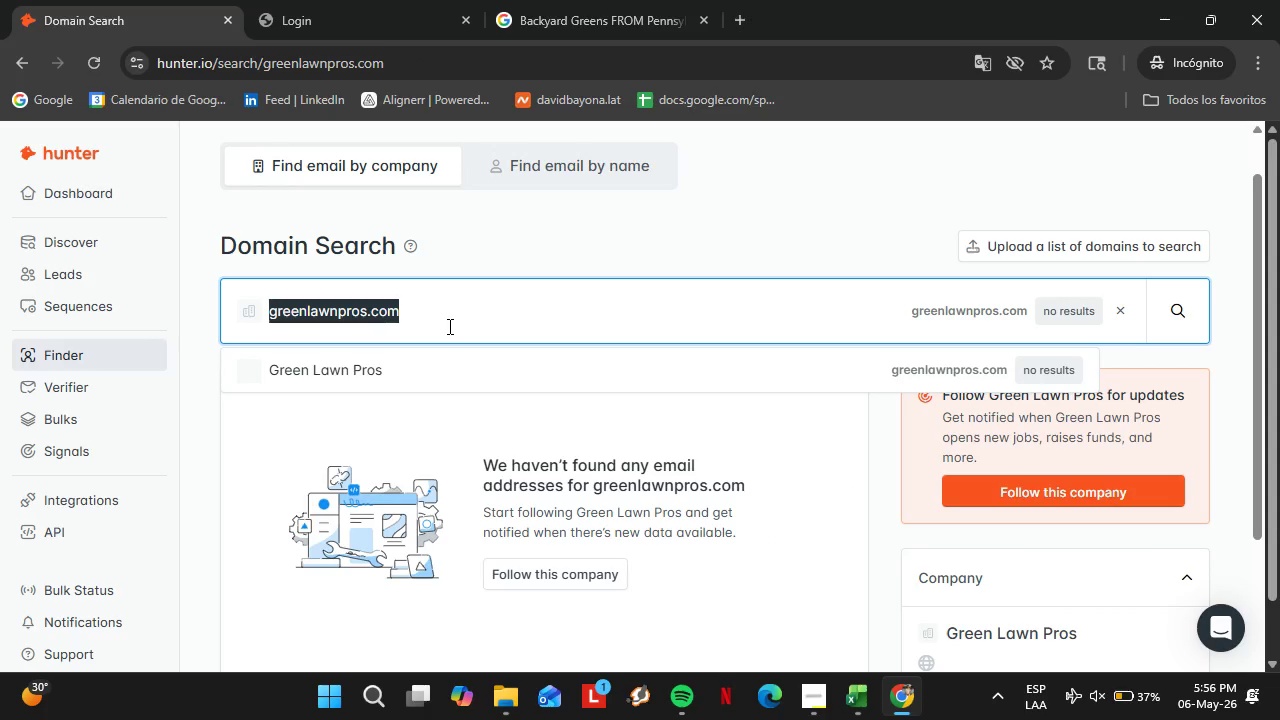 
triple_click([448, 326])
 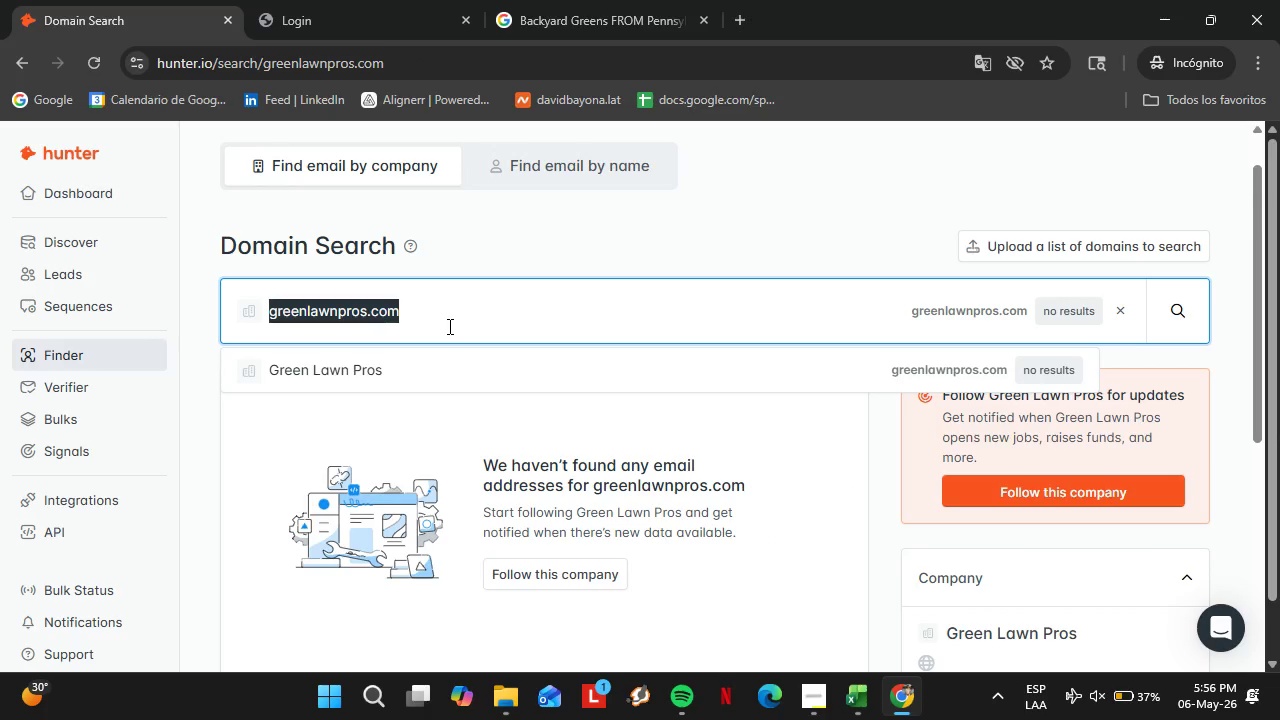 
type(greenworkslandscape.com)
 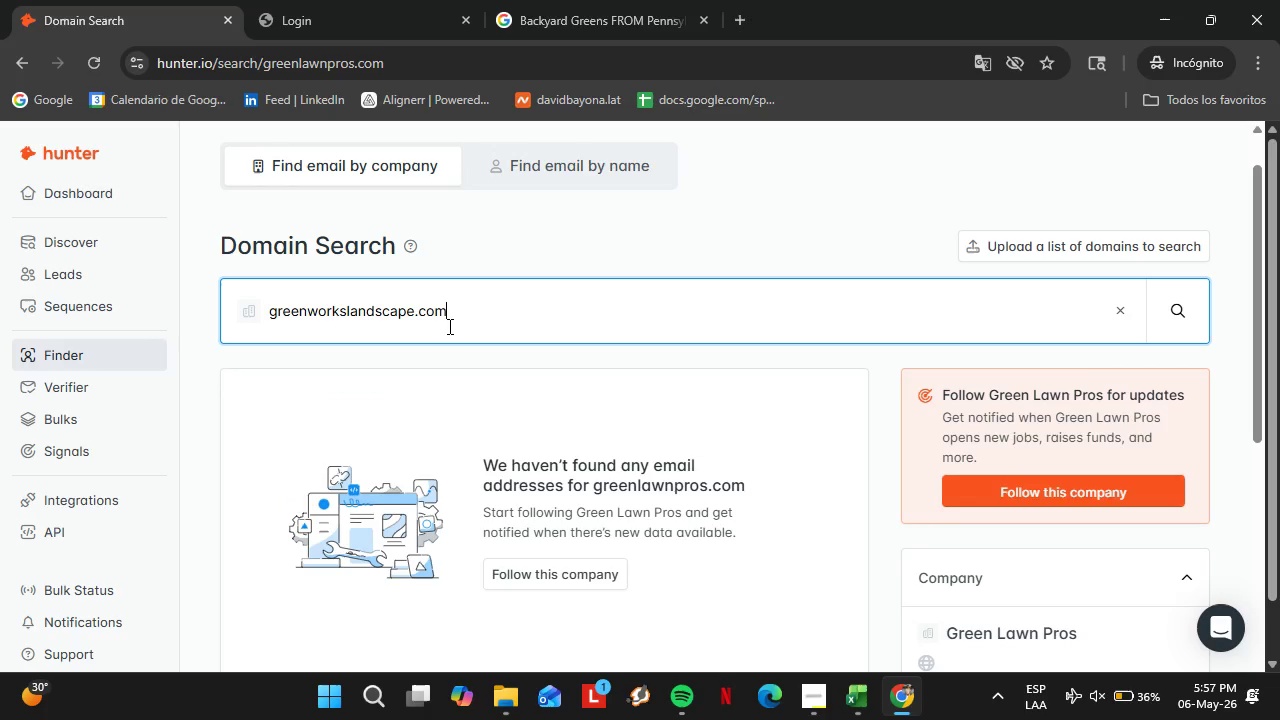 
key(Enter)
 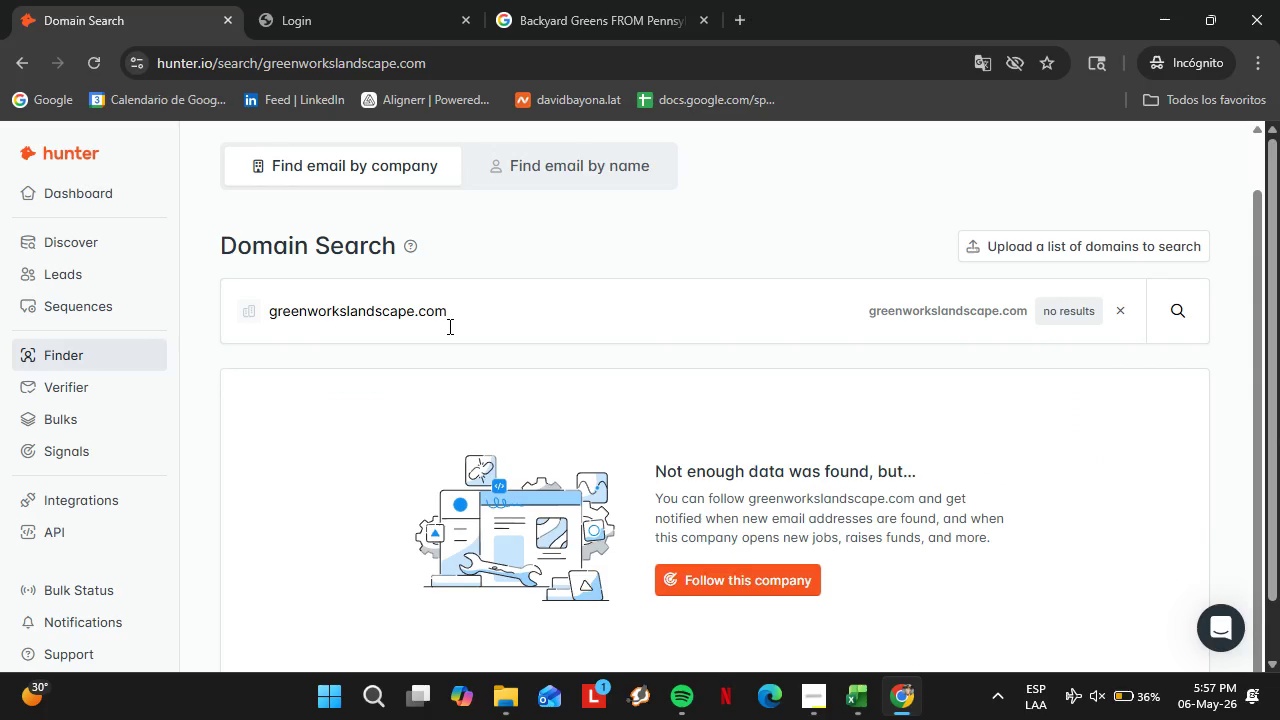 
left_click([448, 326])
 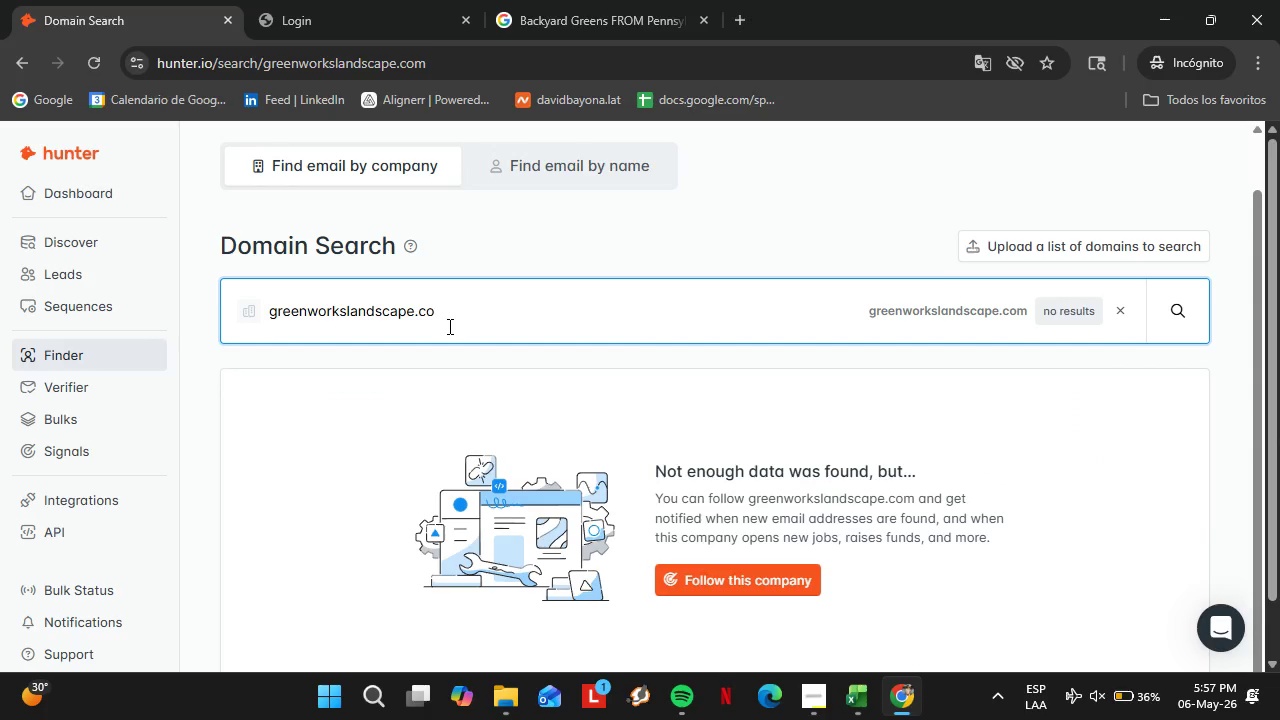 
key(Backspace)
 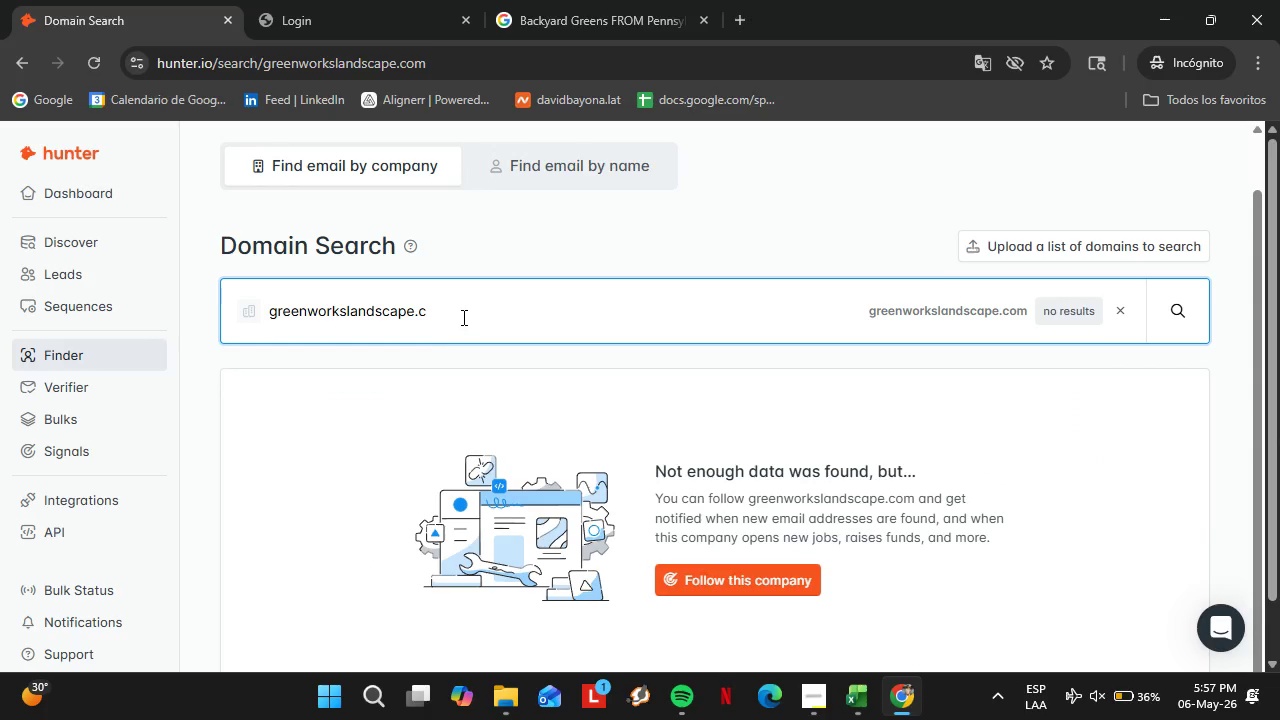 
key(Backspace)
 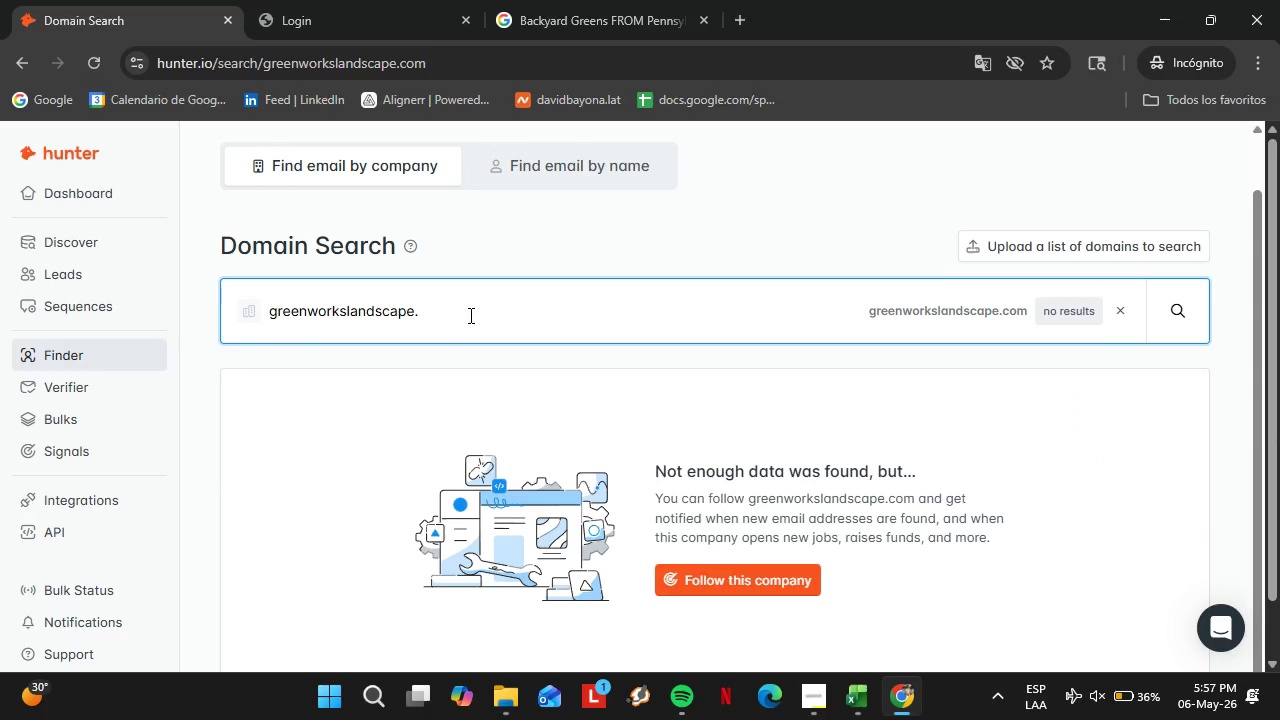 
key(Backspace)
 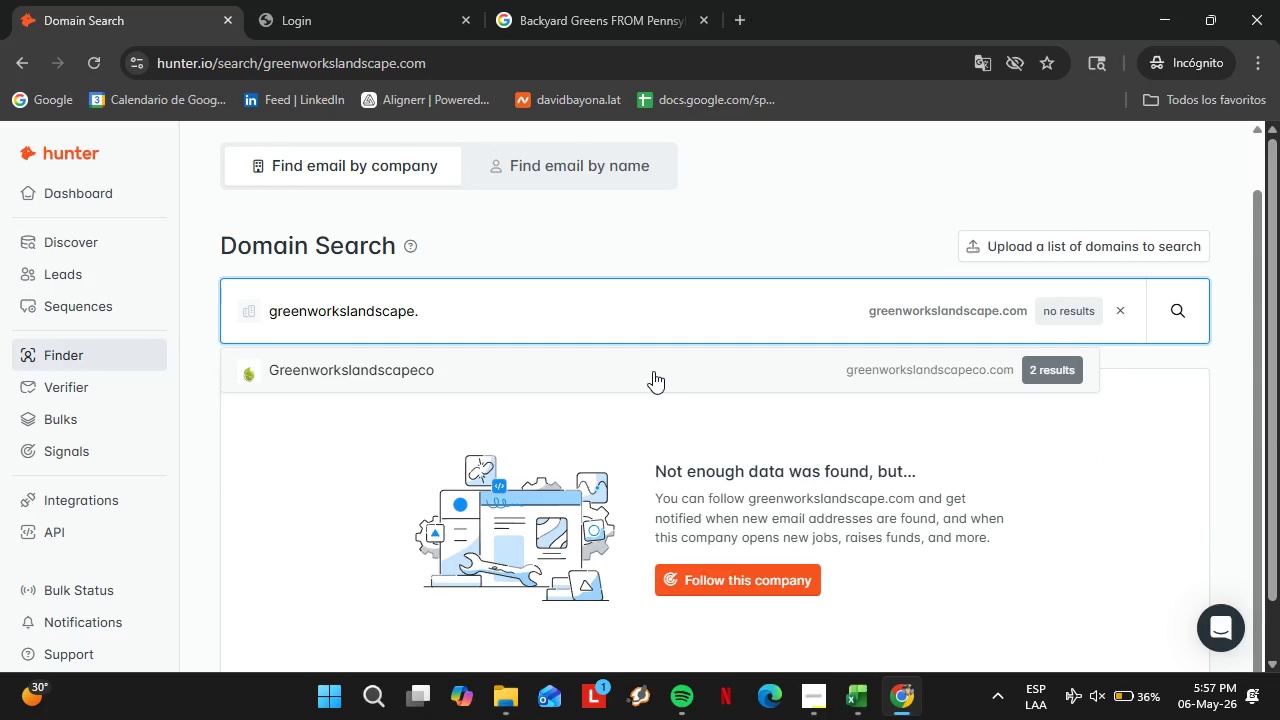 
left_click([653, 371])
 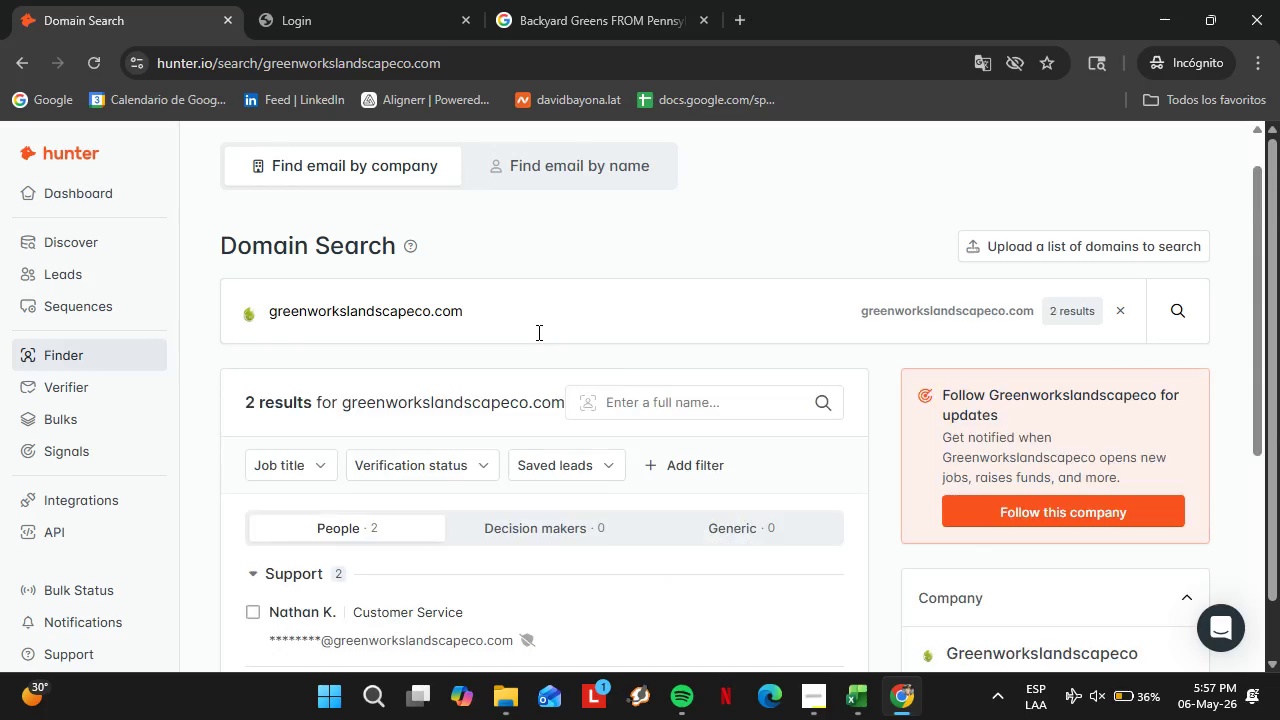 
scroll: coordinate [648, 366], scroll_direction: down, amount: 3.0
 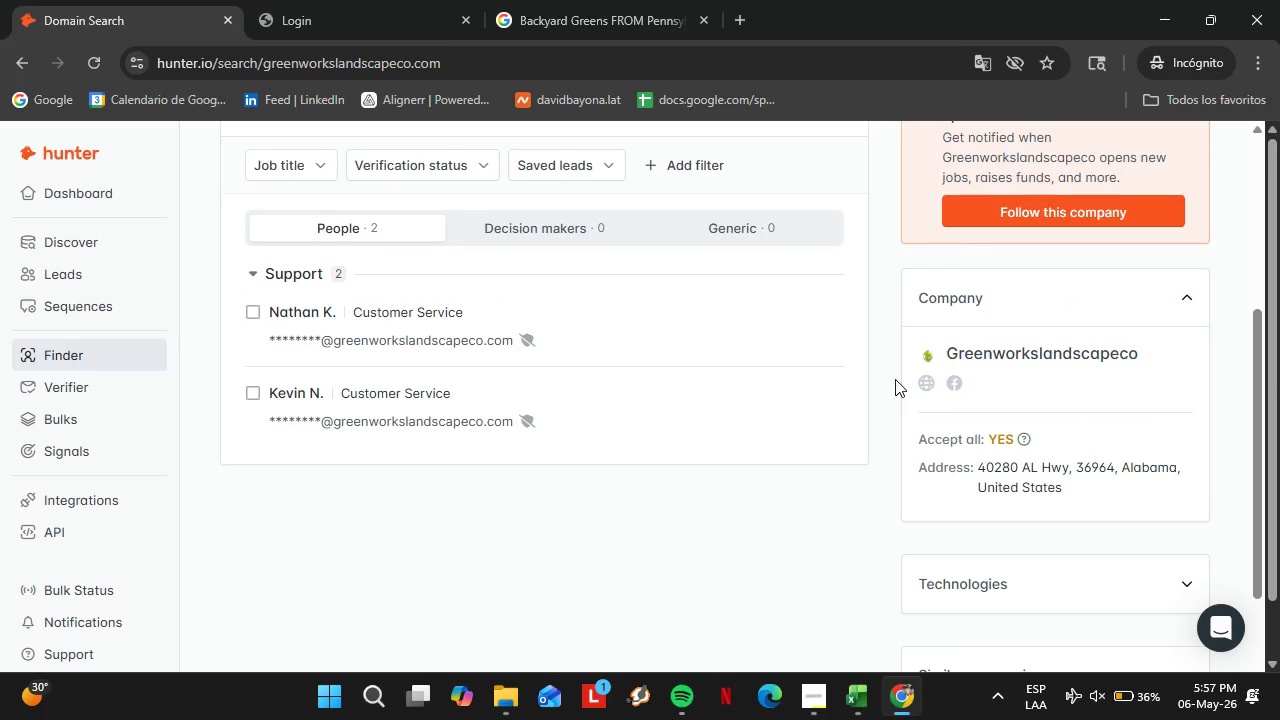 
left_click([433, 353])
 